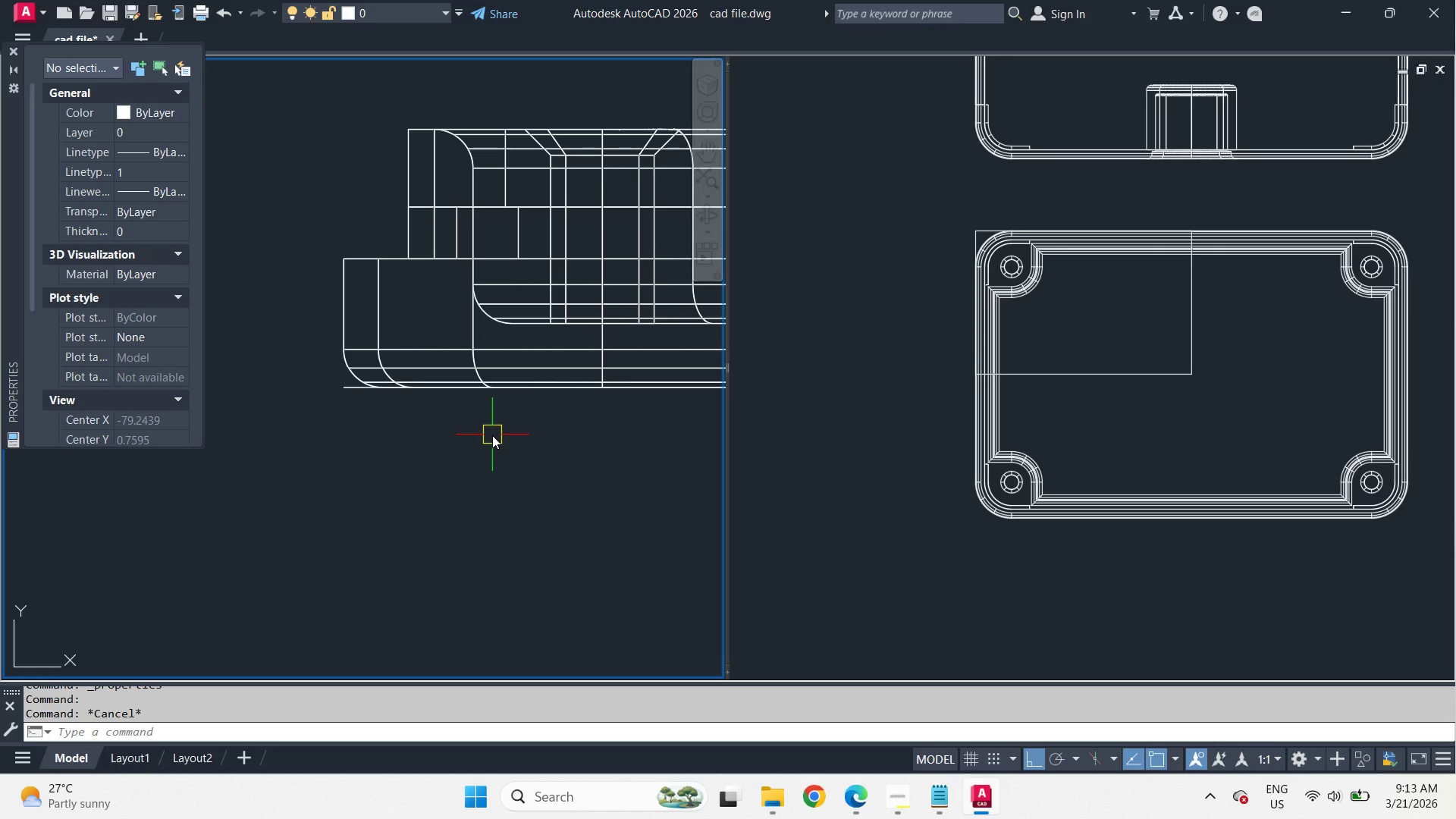 
key(Escape)
 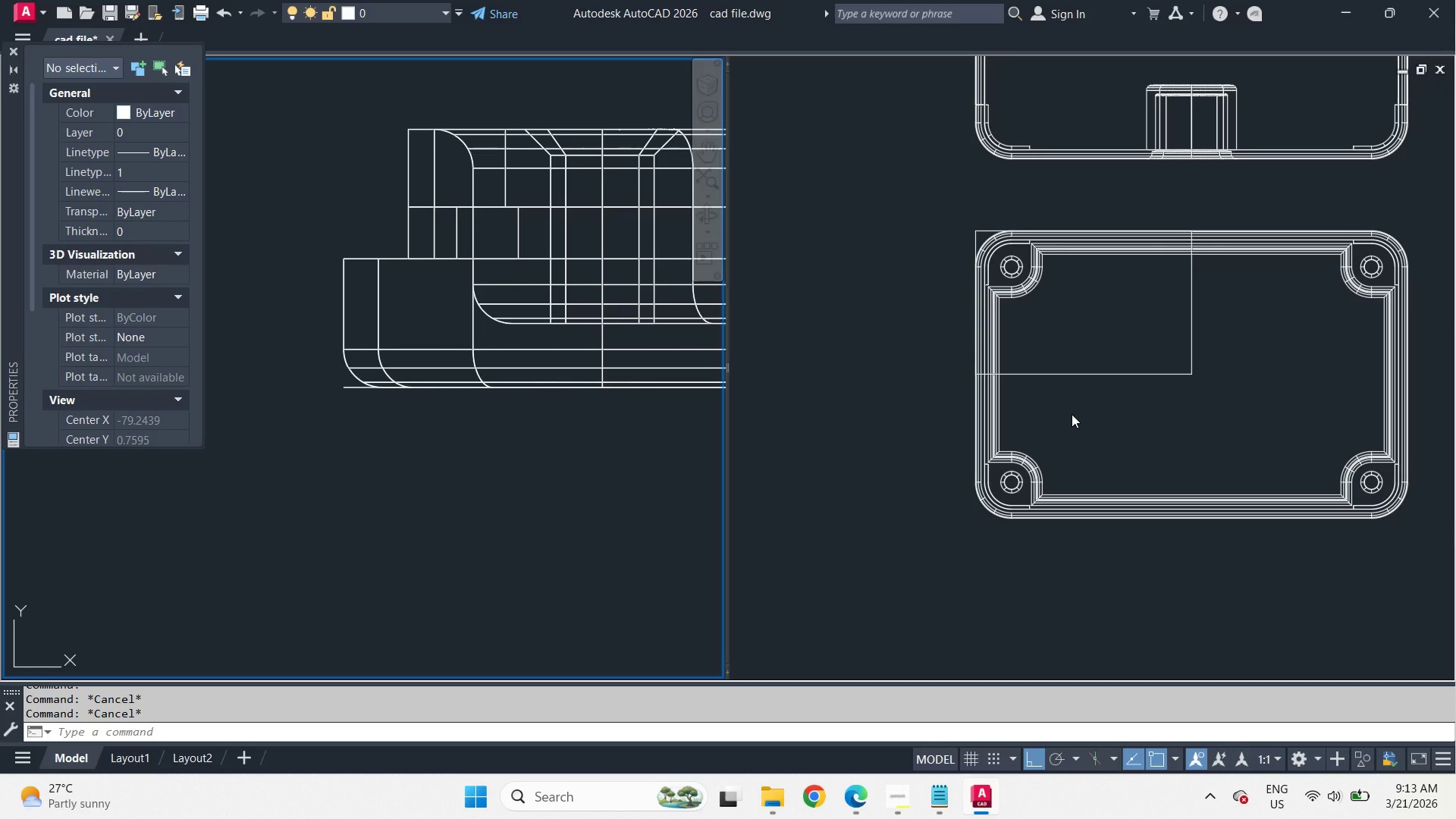 
left_click([1072, 414])
 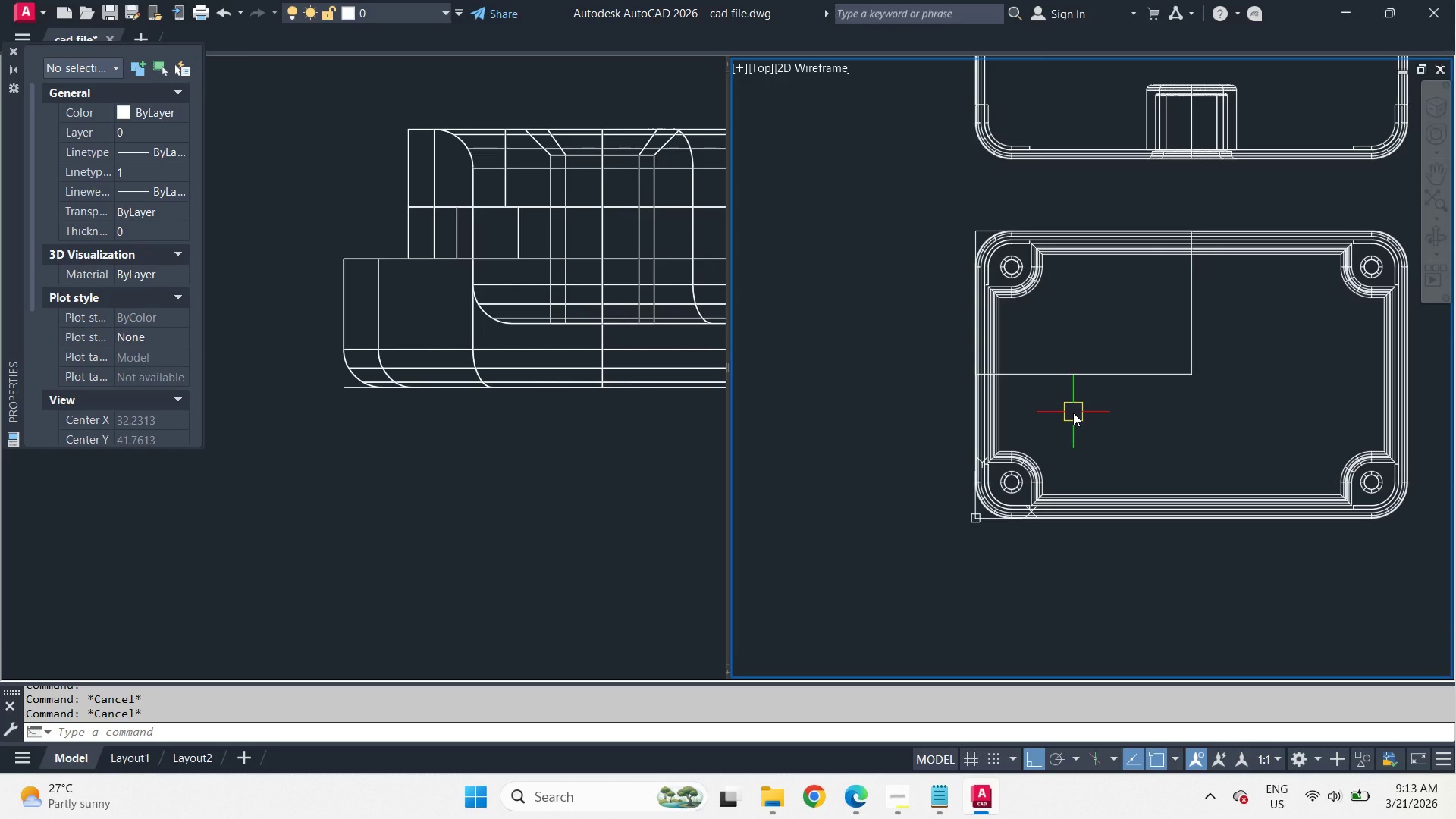 
type(rec )
 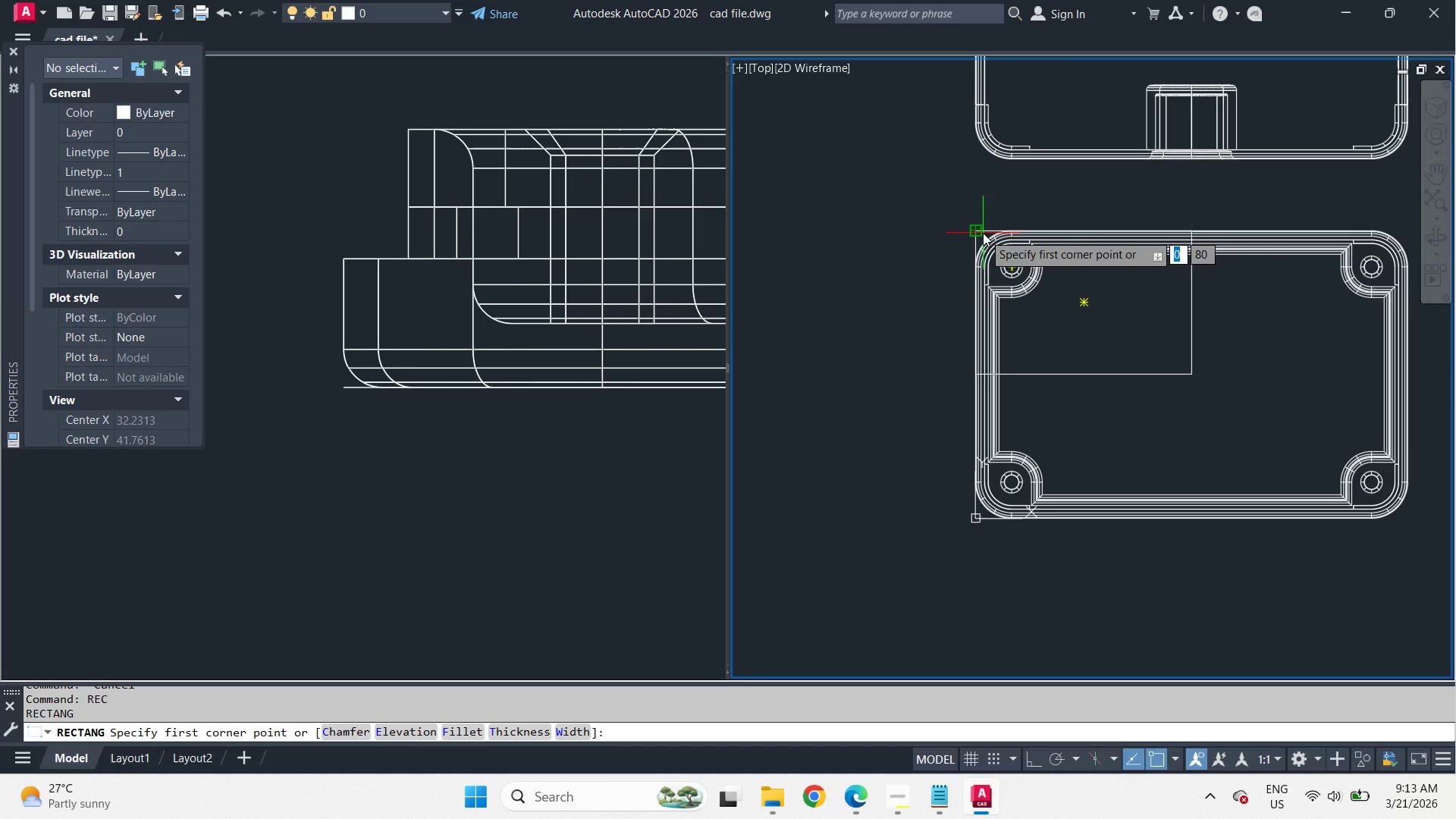 
left_click_drag(start_coordinate=[983, 233], to_coordinate=[996, 245])
 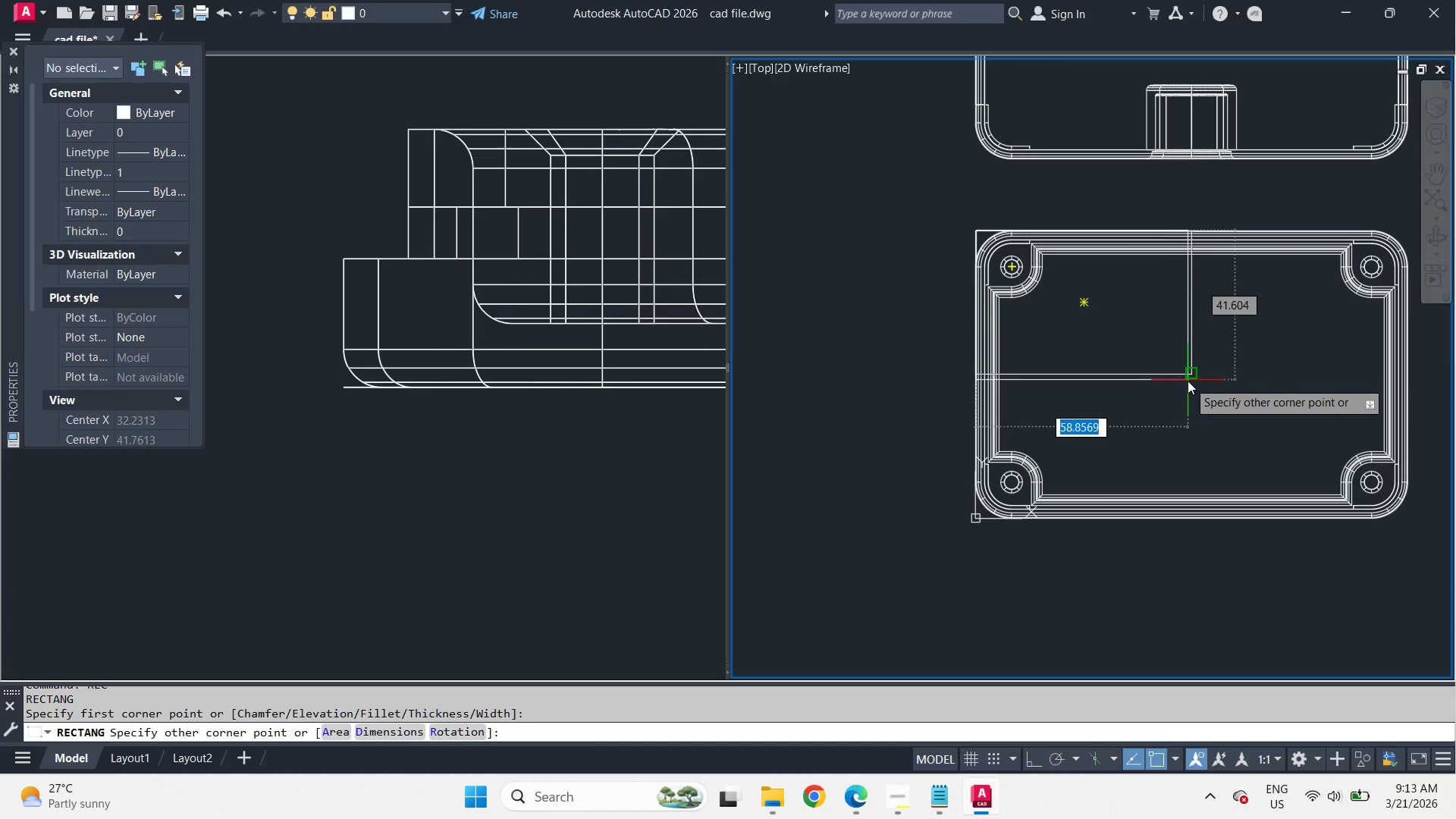 
left_click([1188, 381])
 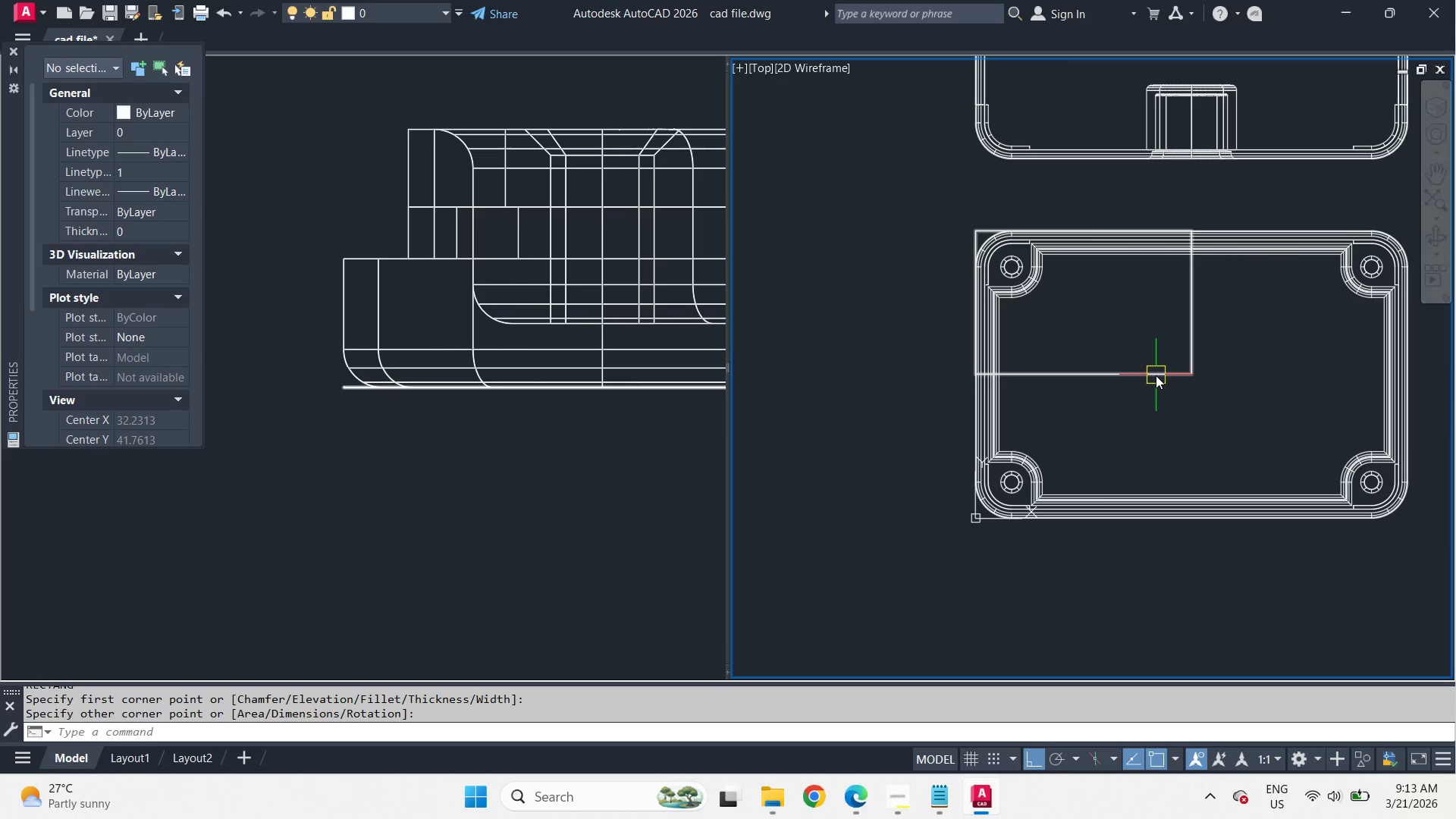 
left_click([1156, 375])
 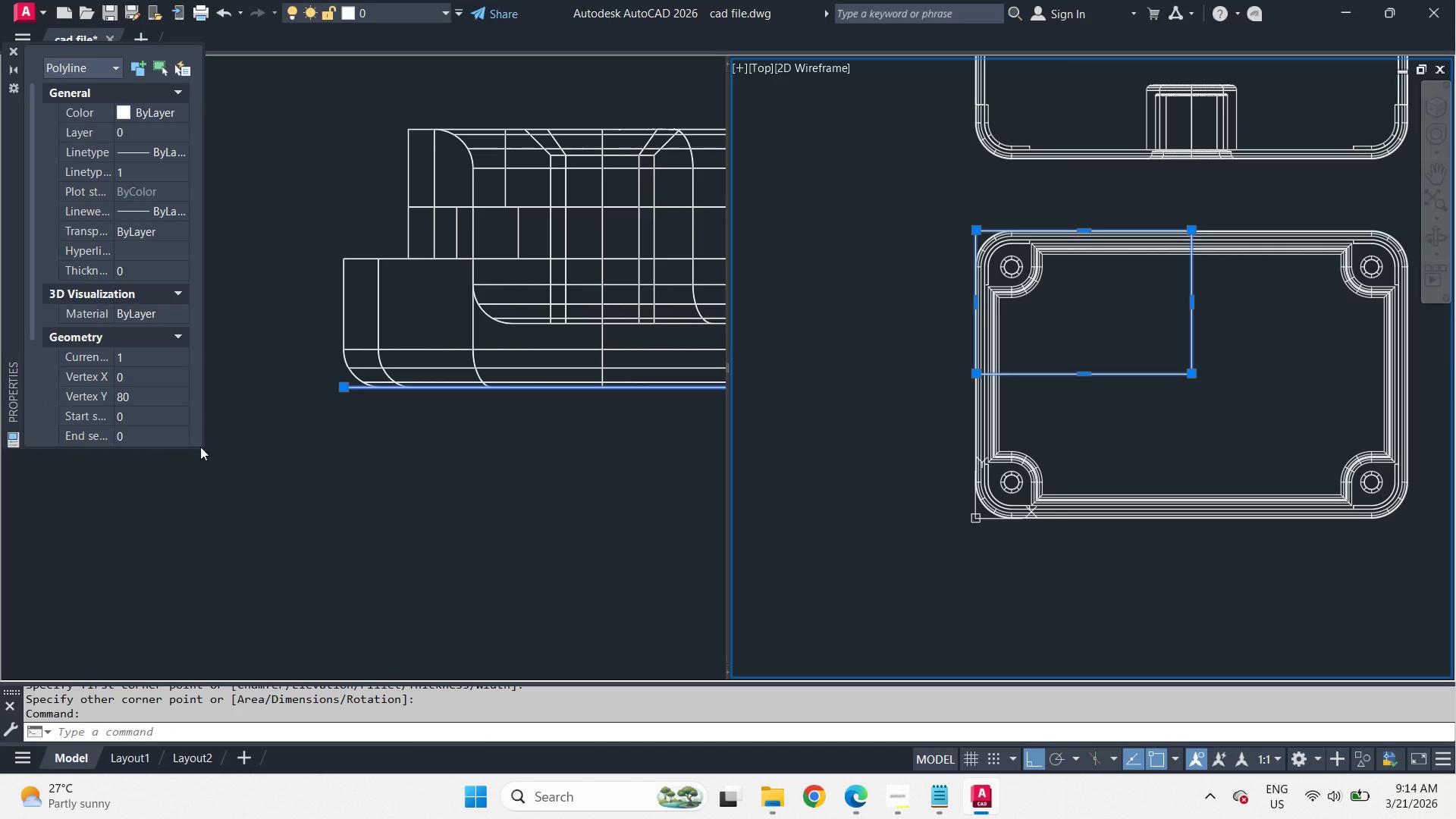 
left_click_drag(start_coordinate=[200, 447], to_coordinate=[229, 601])
 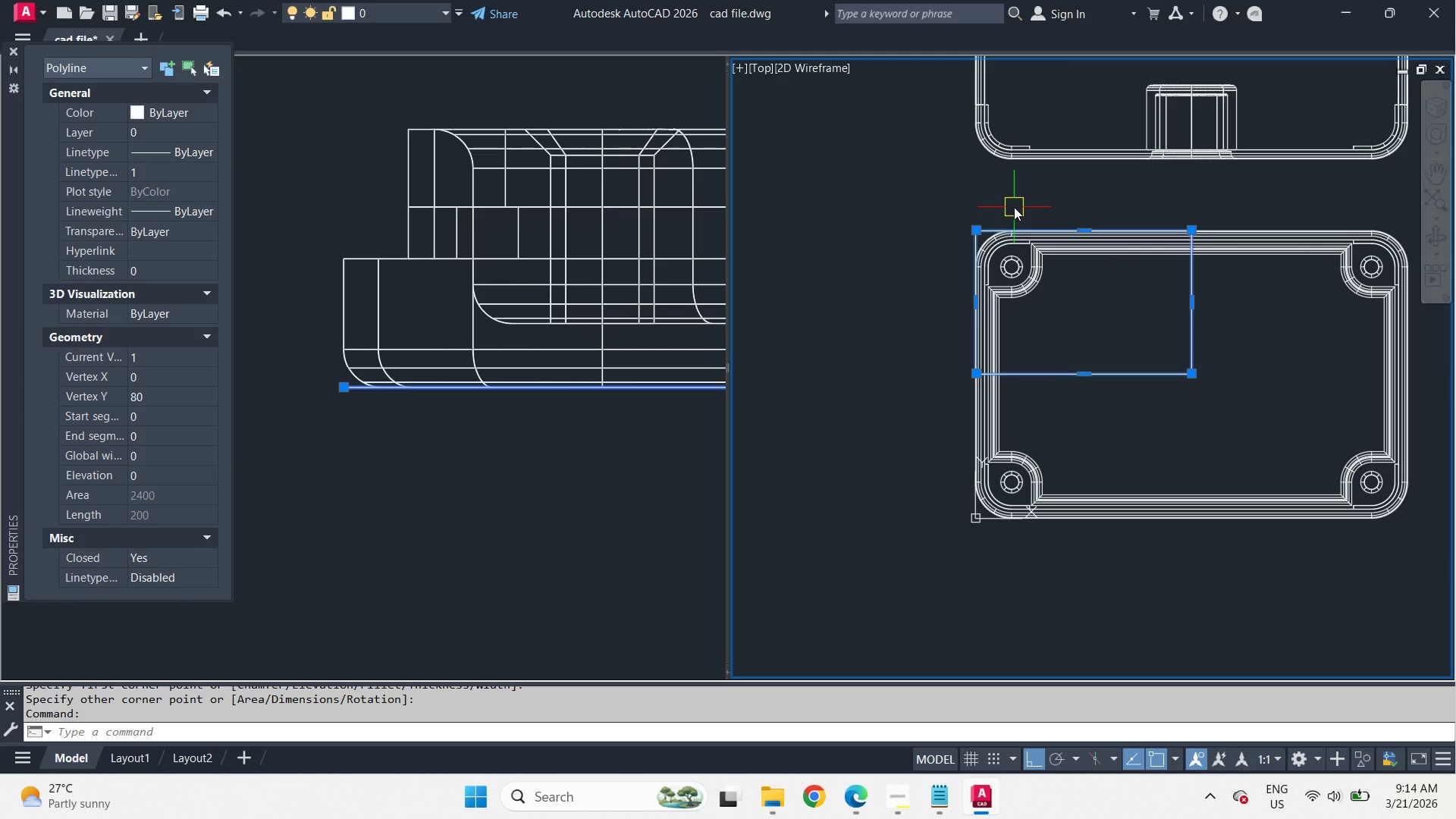 
wait(5.92)
 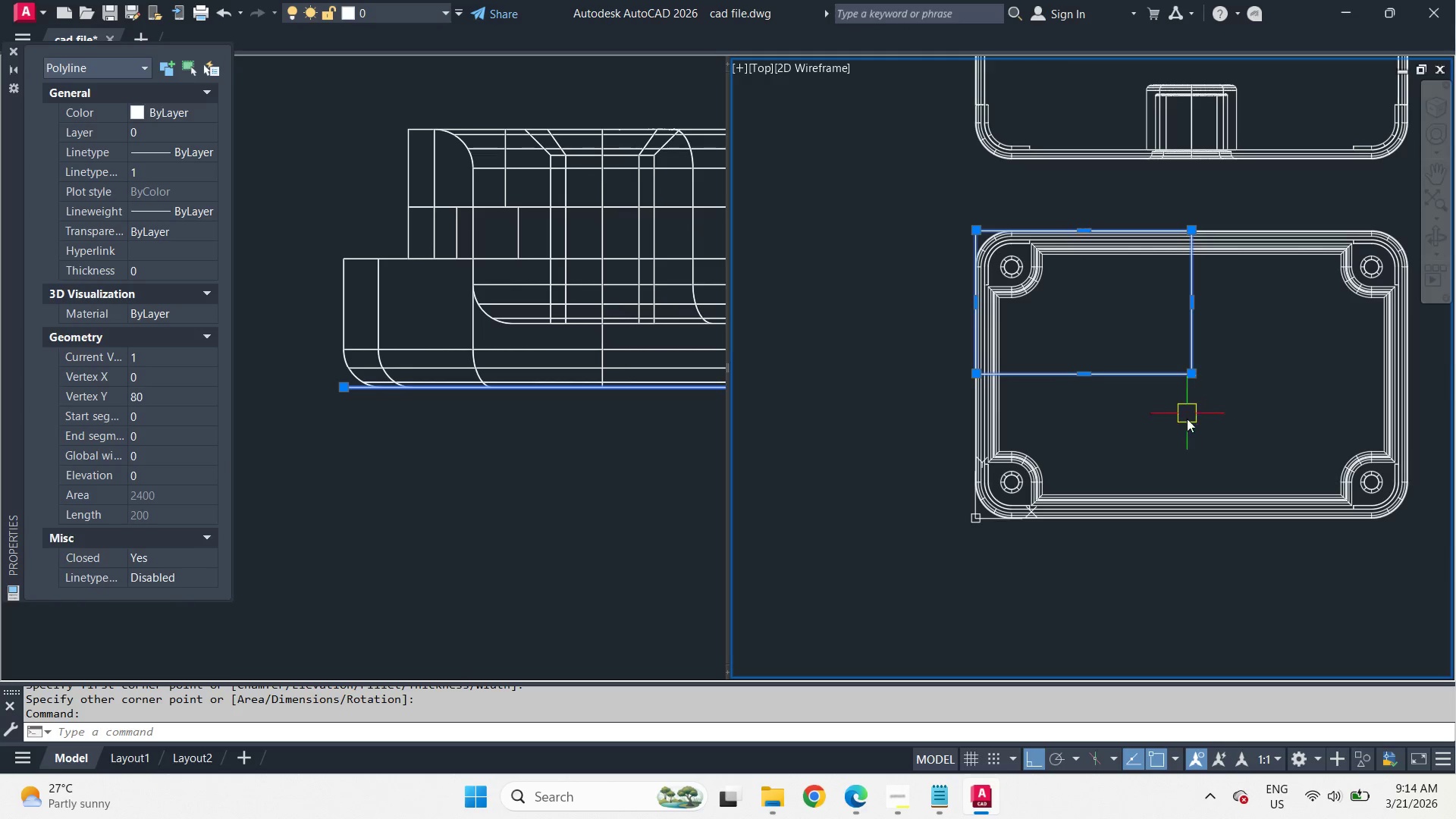 
type(sc )
 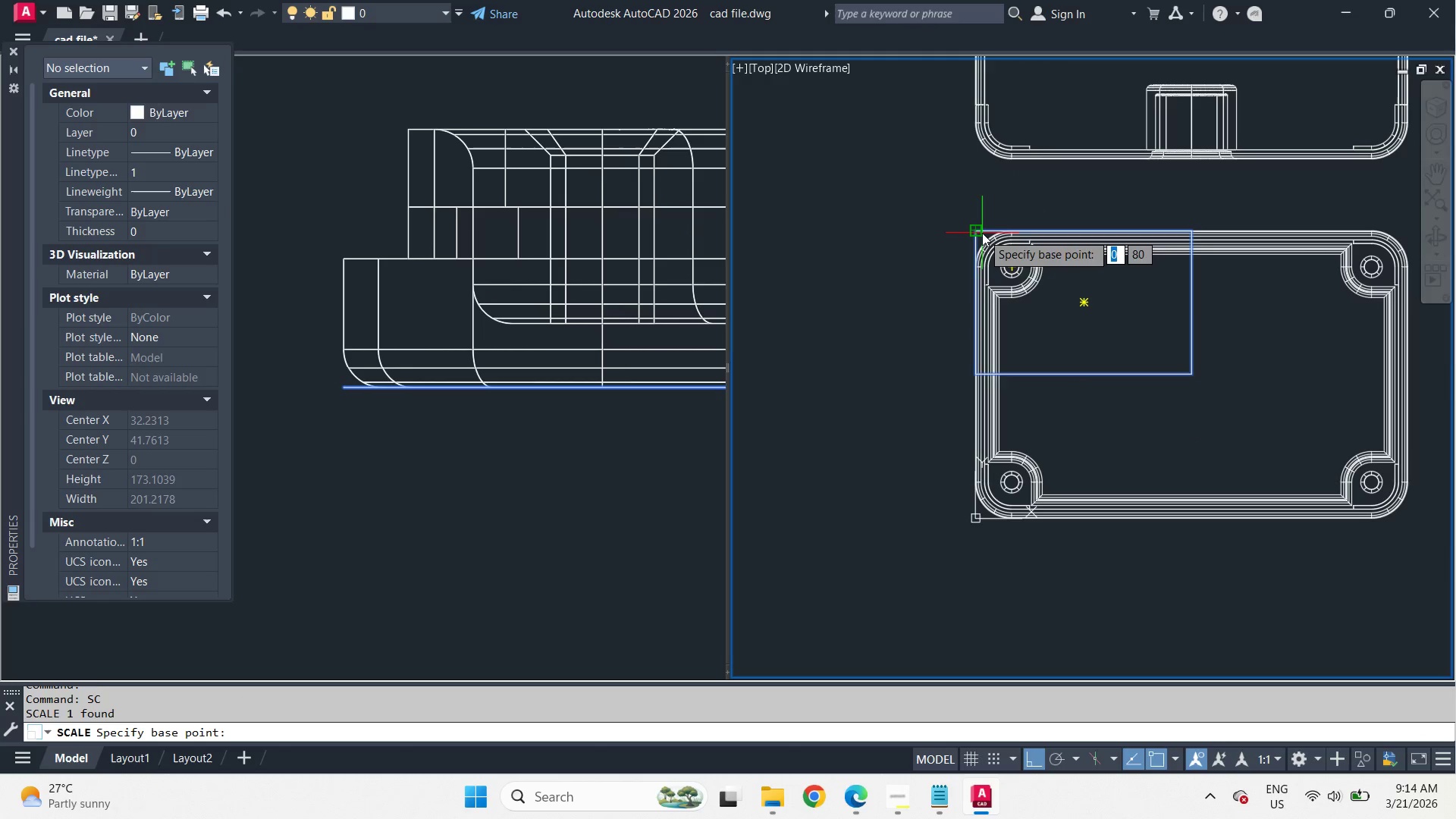 
left_click([982, 233])
 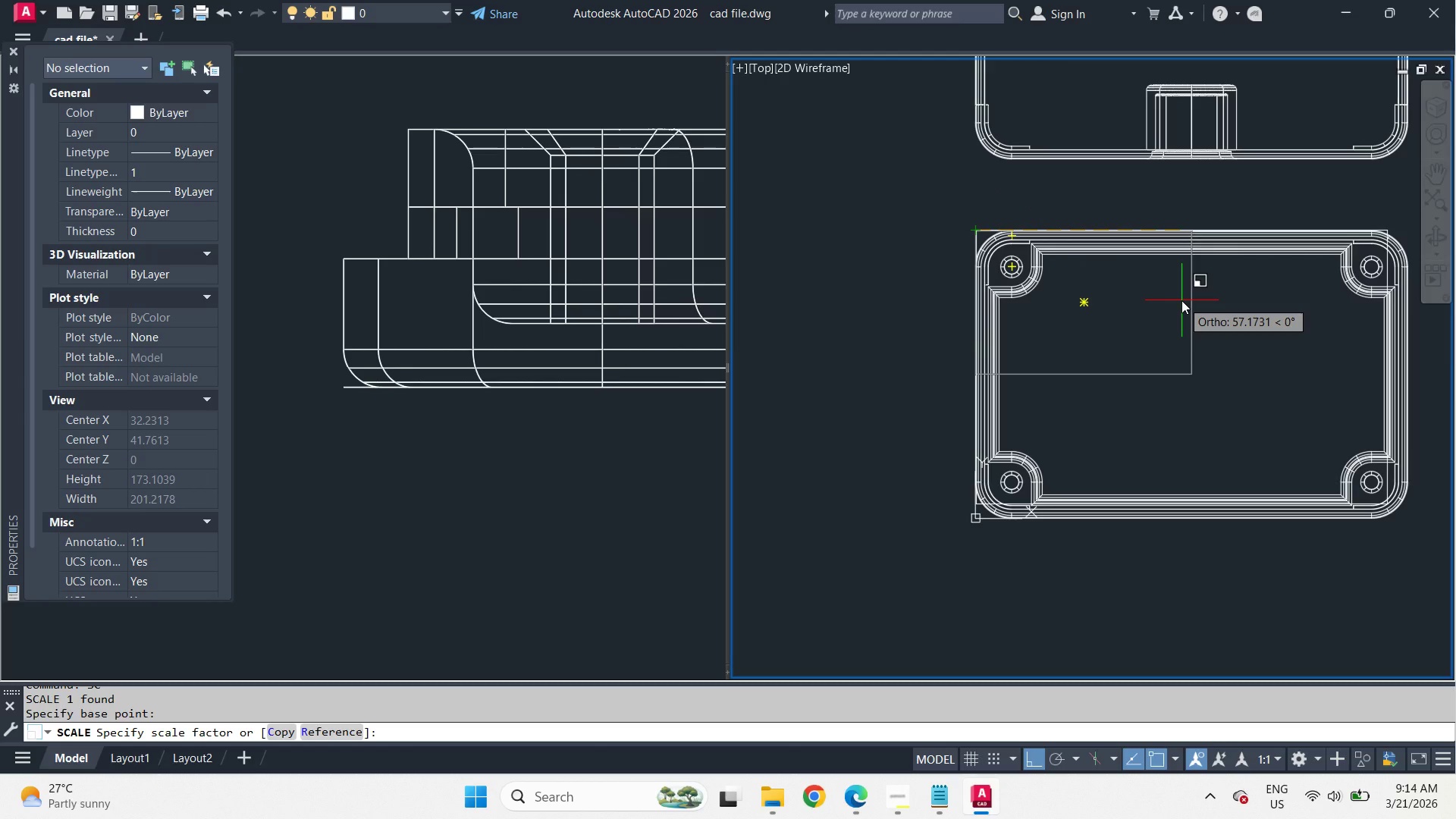 
key(2)
 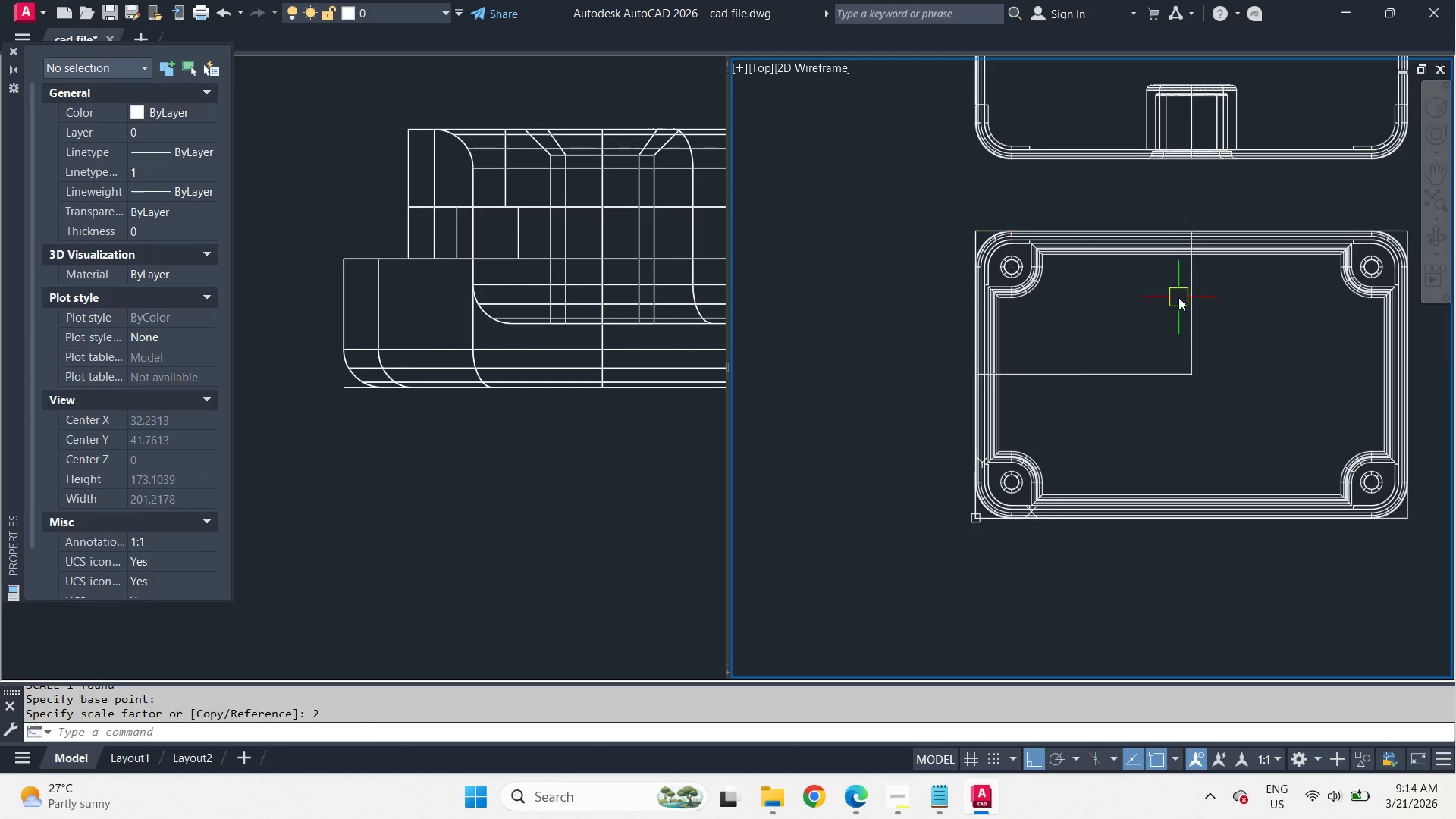 
key(Space)
 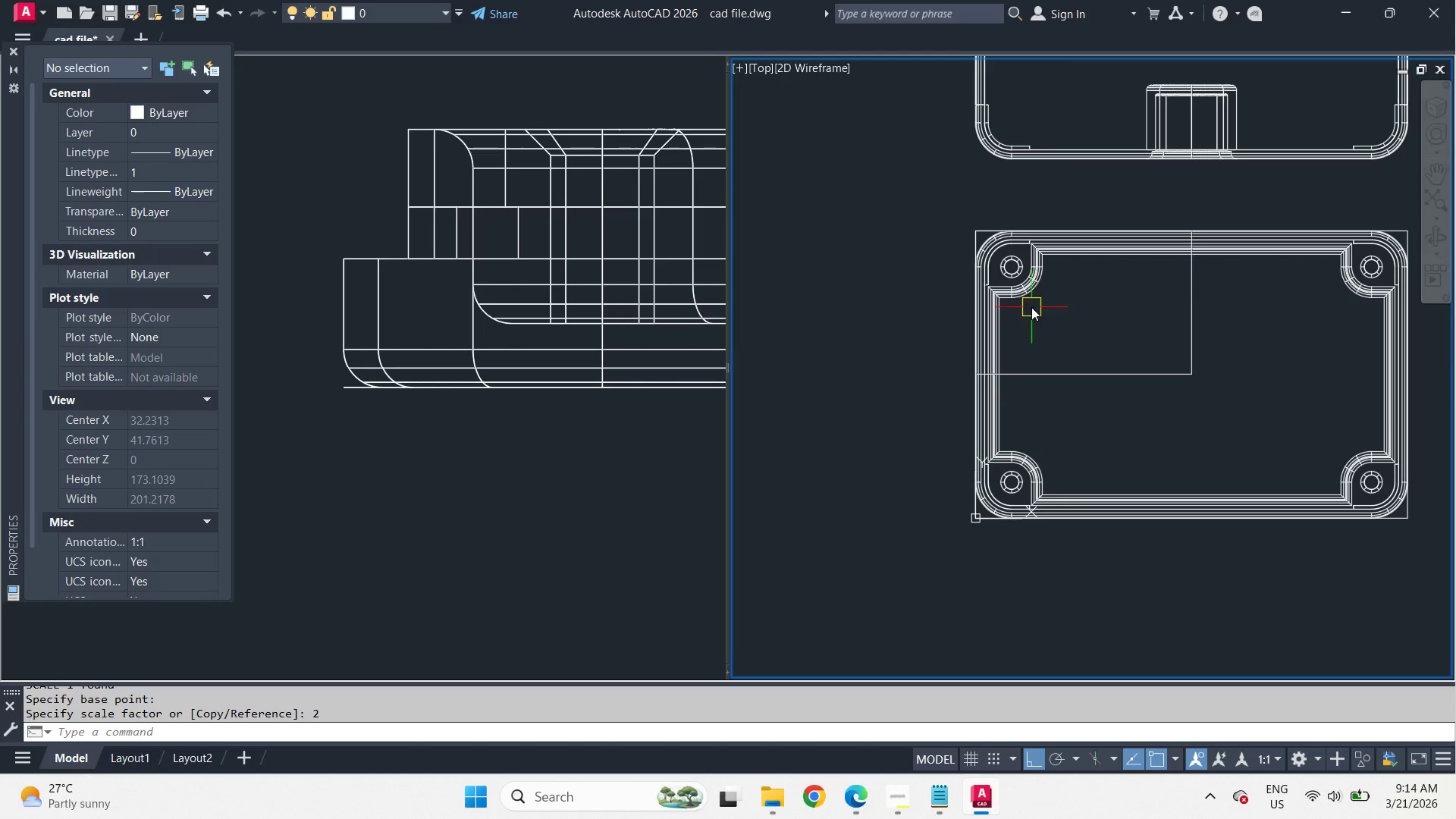 
scroll: coordinate [1201, 418], scroll_direction: up, amount: 4.0
 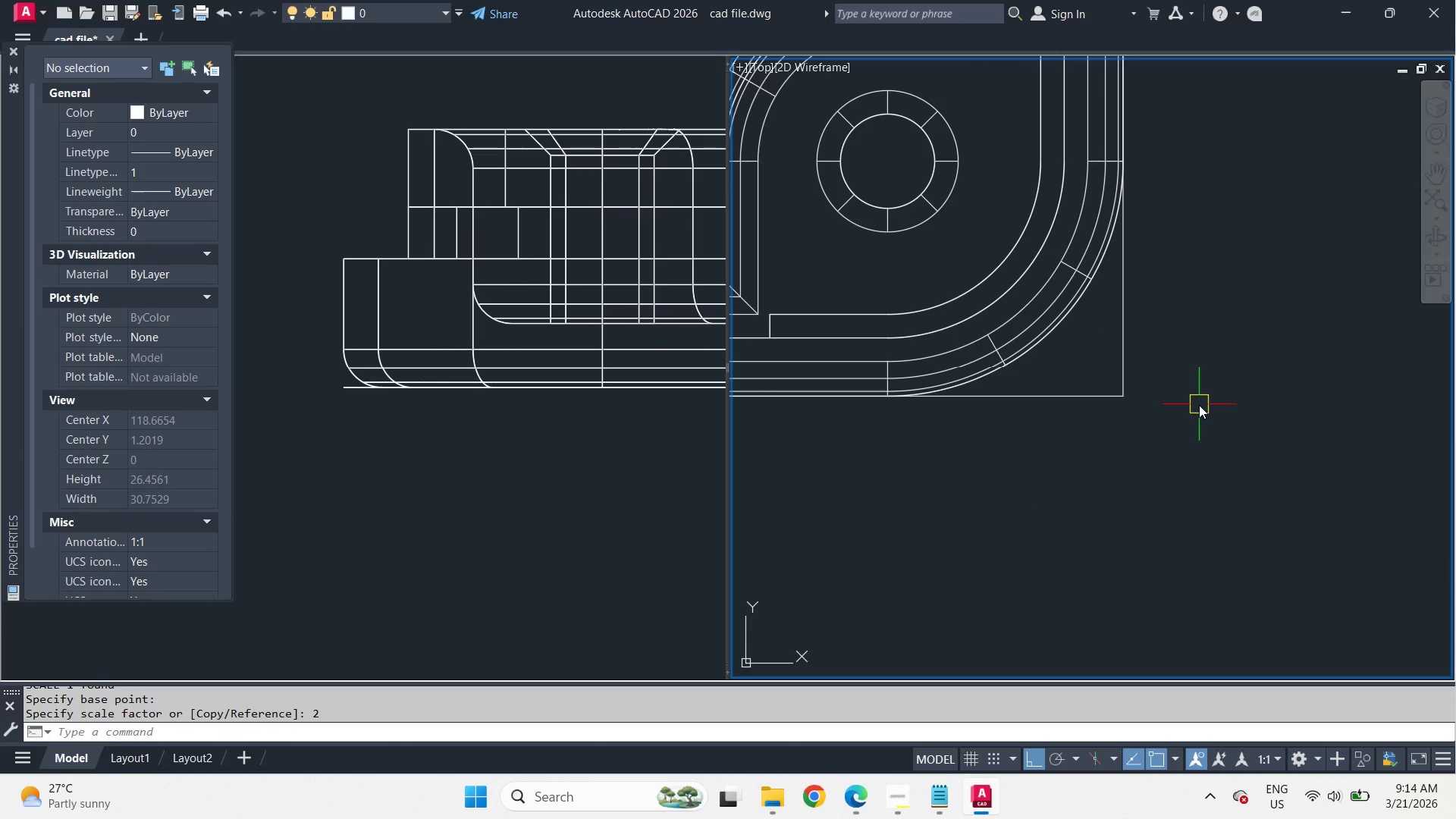 
scroll: coordinate [1255, 391], scroll_direction: down, amount: 2.0
 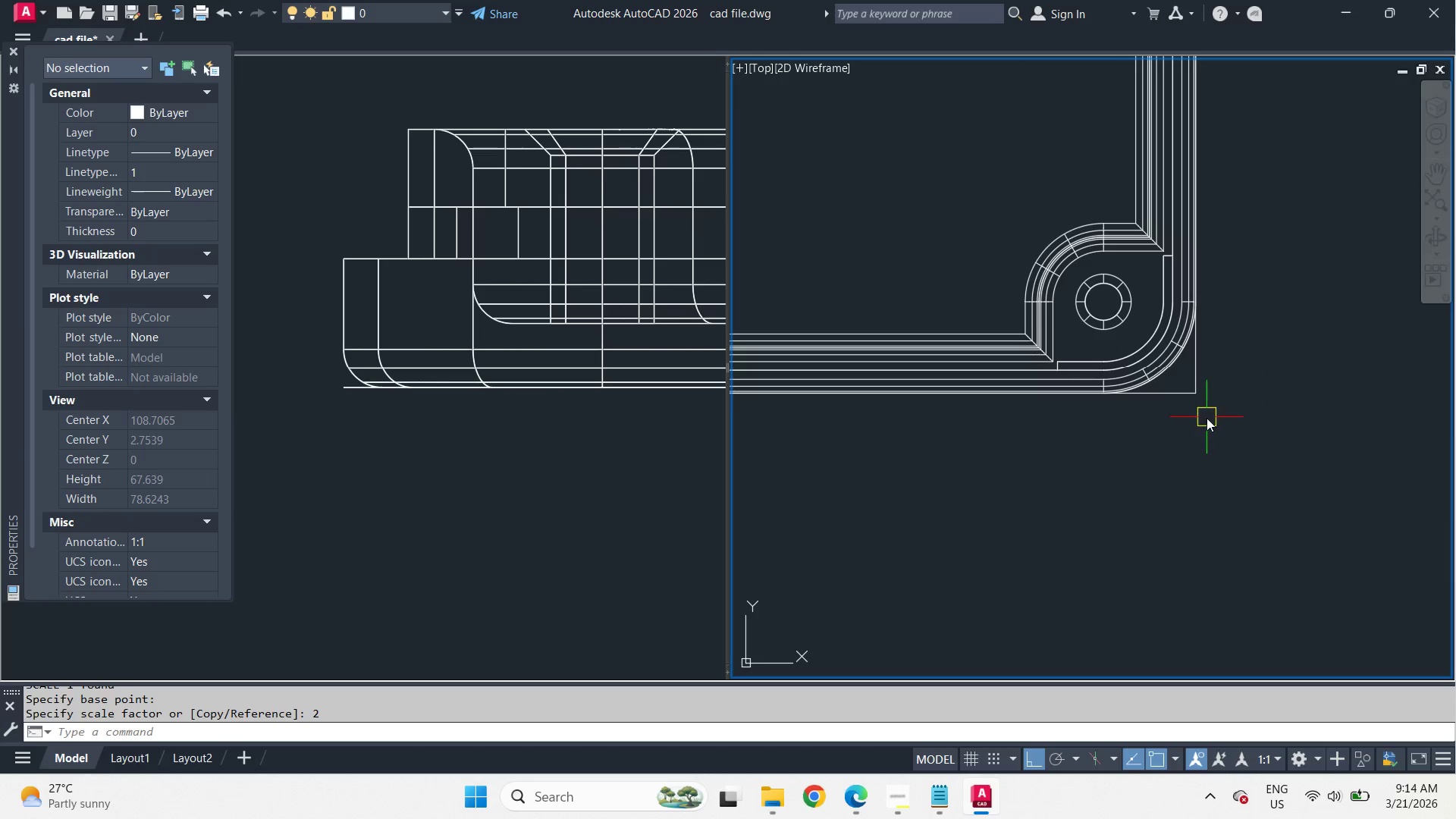 
scroll: coordinate [1206, 418], scroll_direction: up, amount: 1.0
 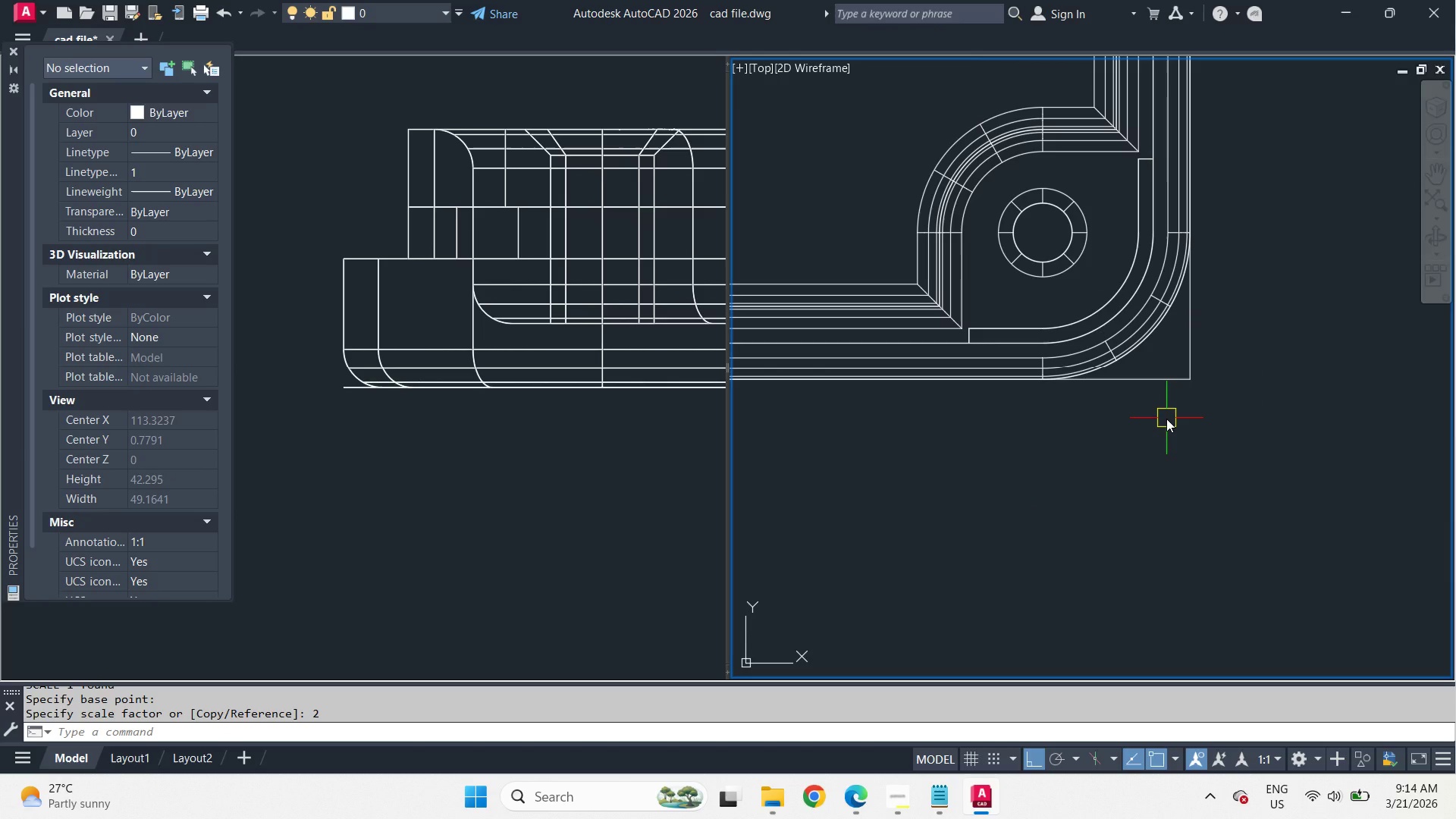 
wait(15.49)
 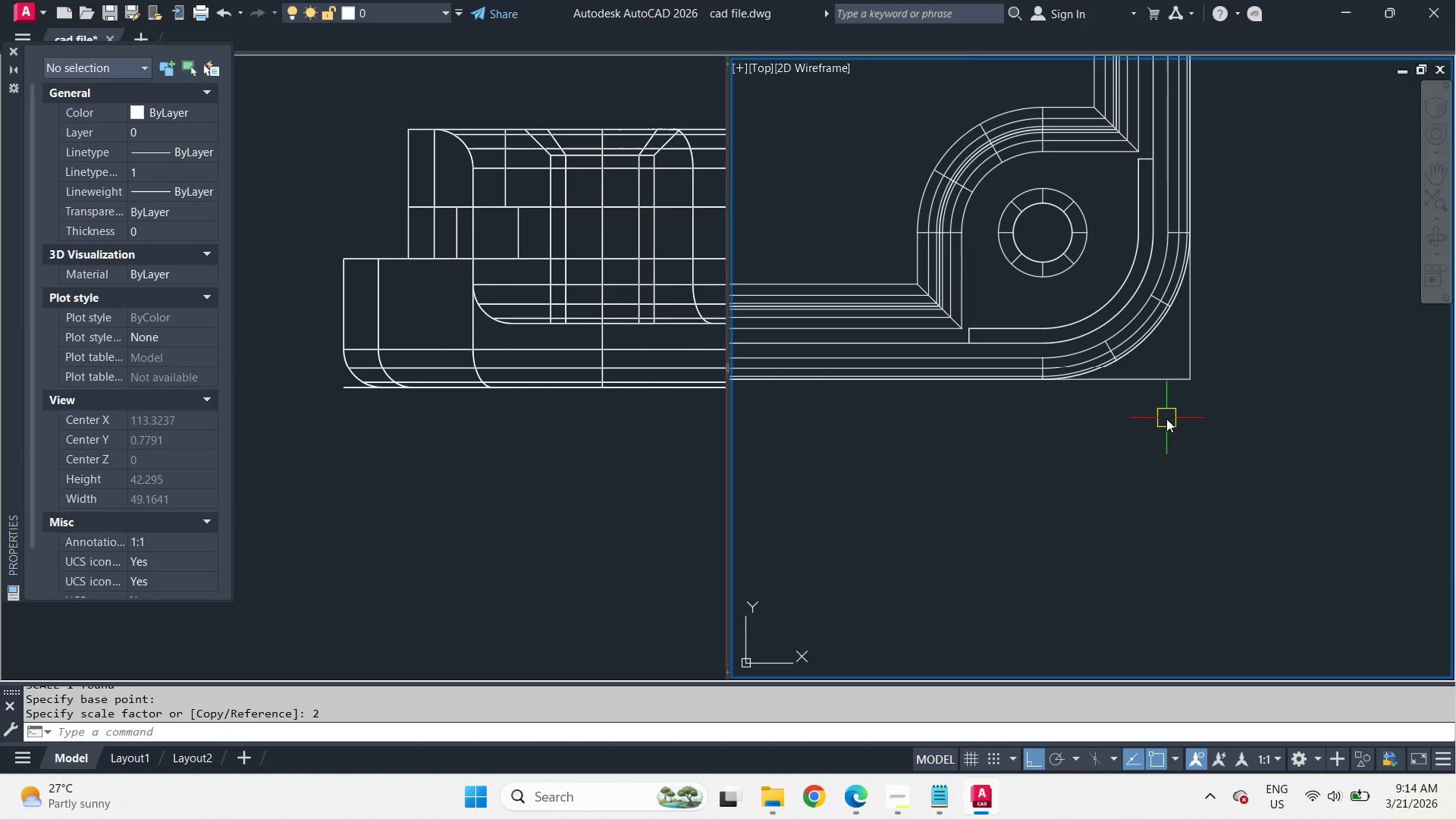 
key(O)
 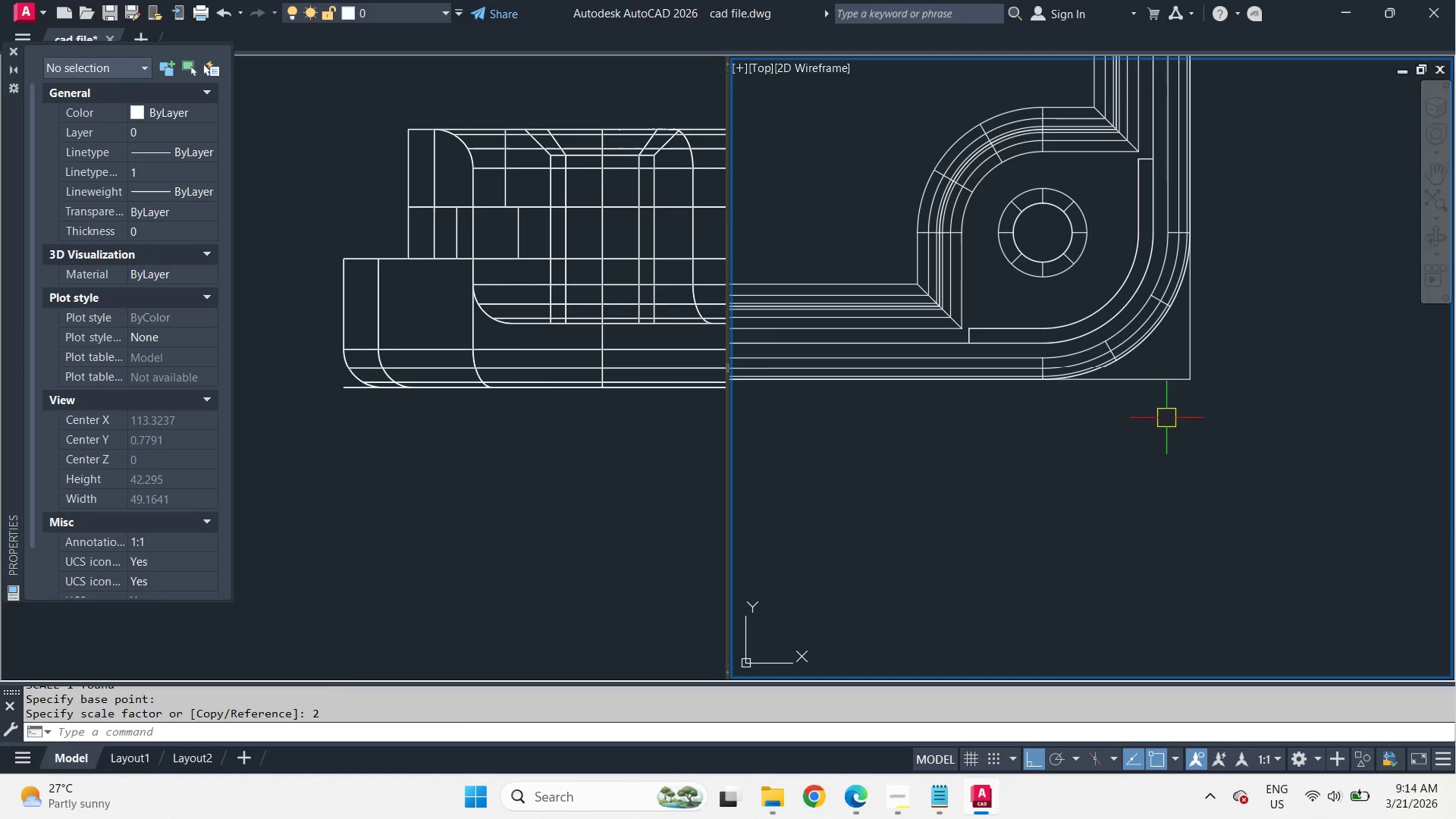 
key(Space)
 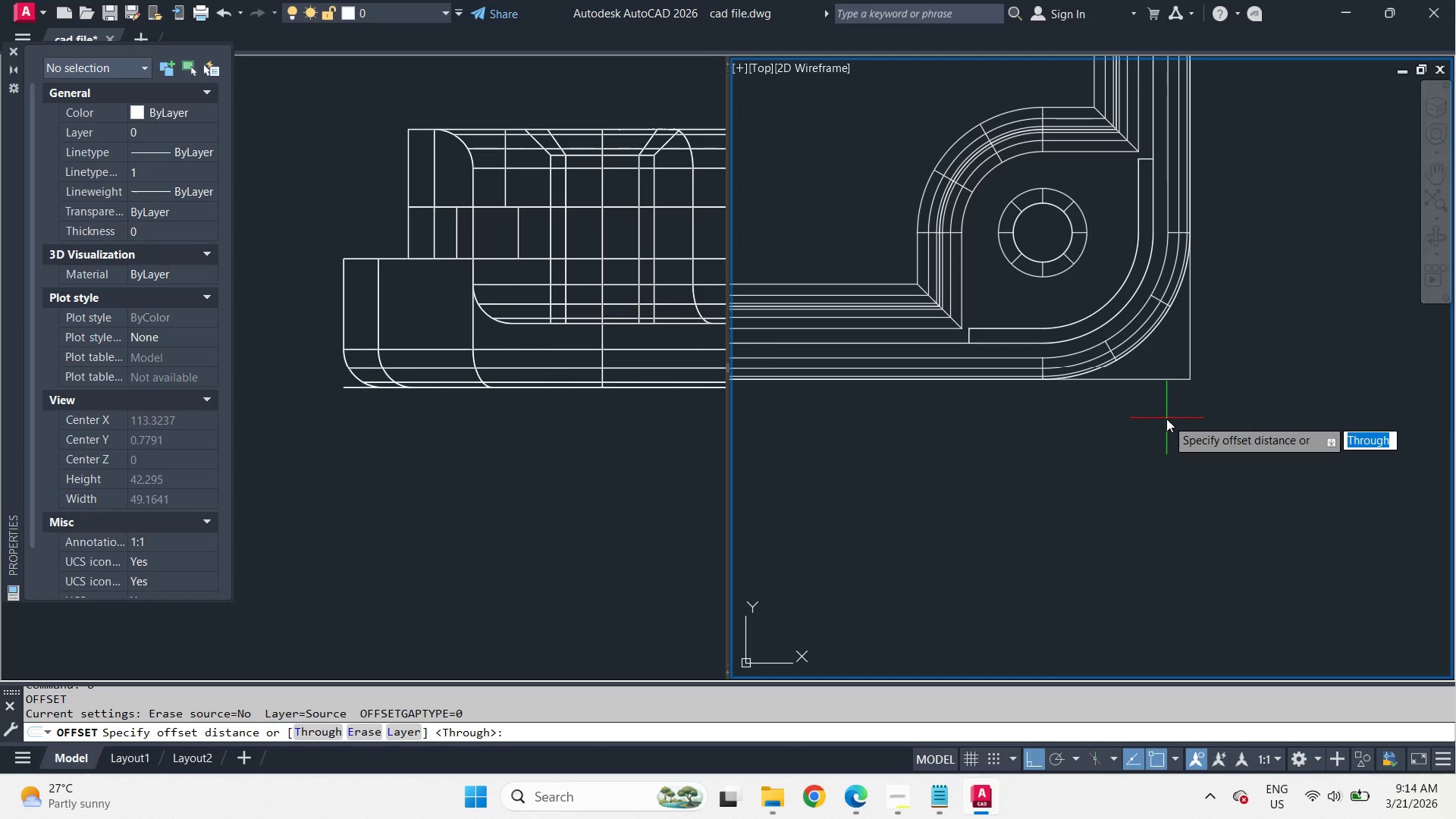 
key(Escape)
 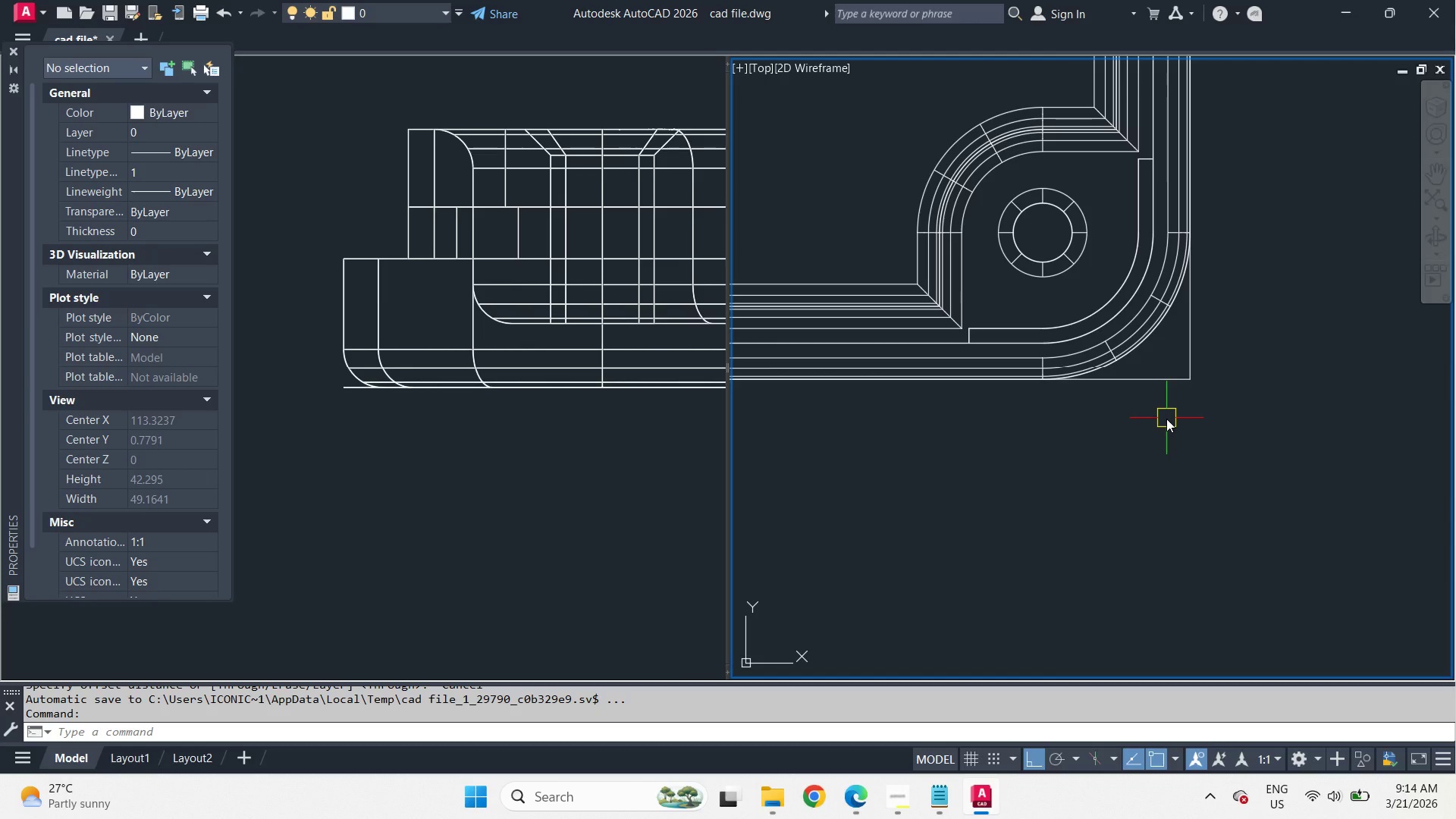 
key(O)
 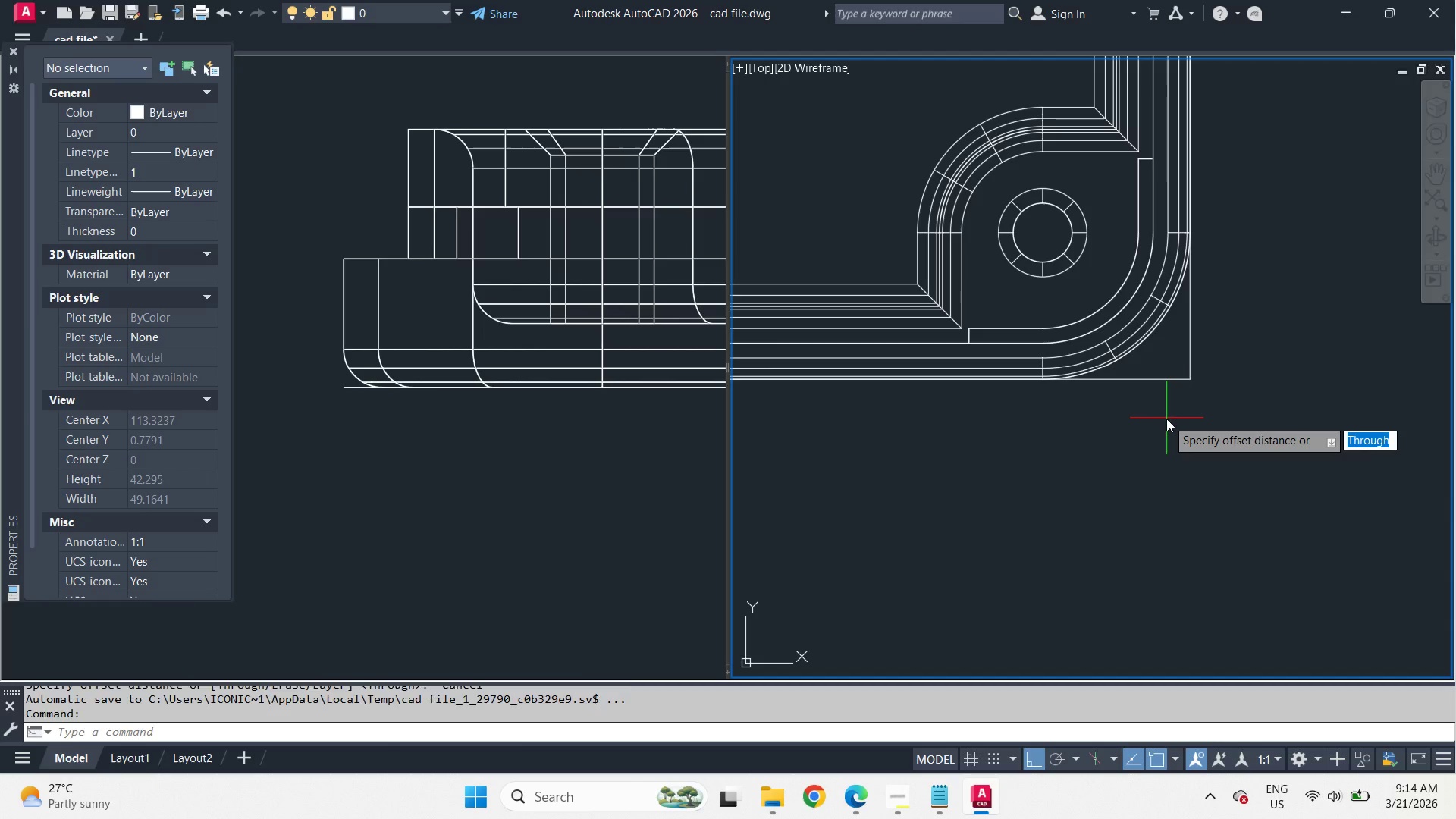 
key(Space)
 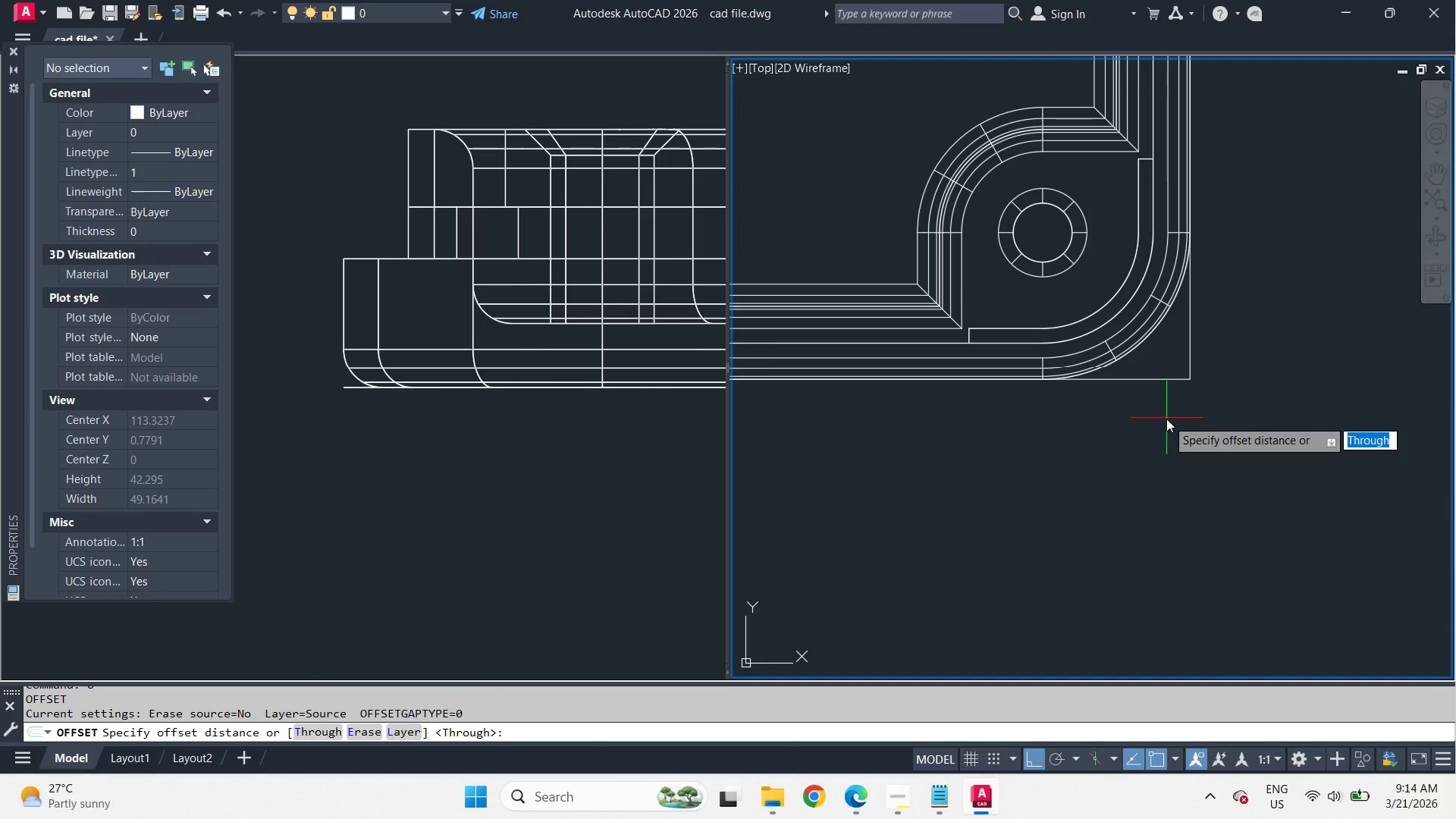 
key(T)
 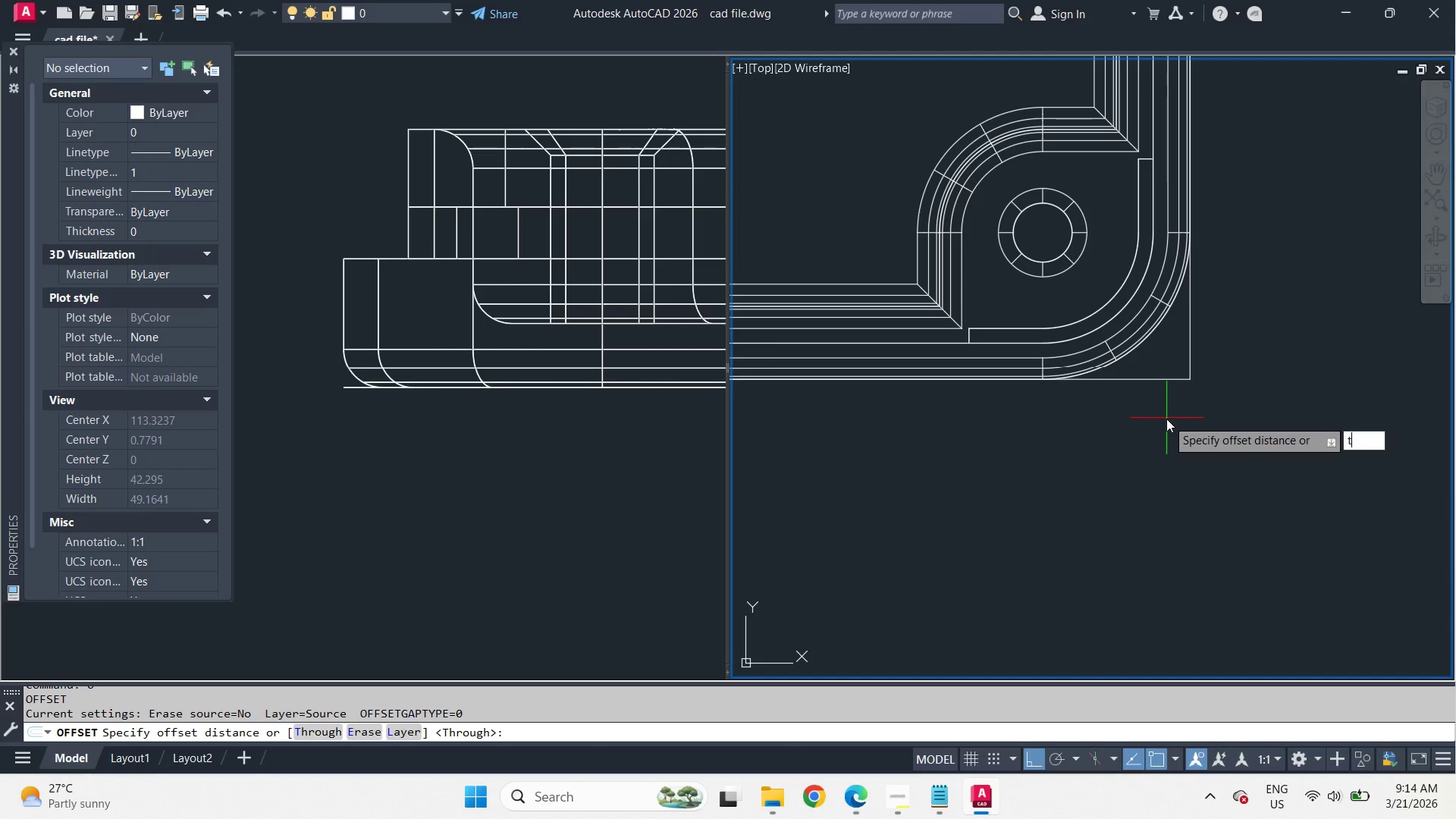 
key(Space)
 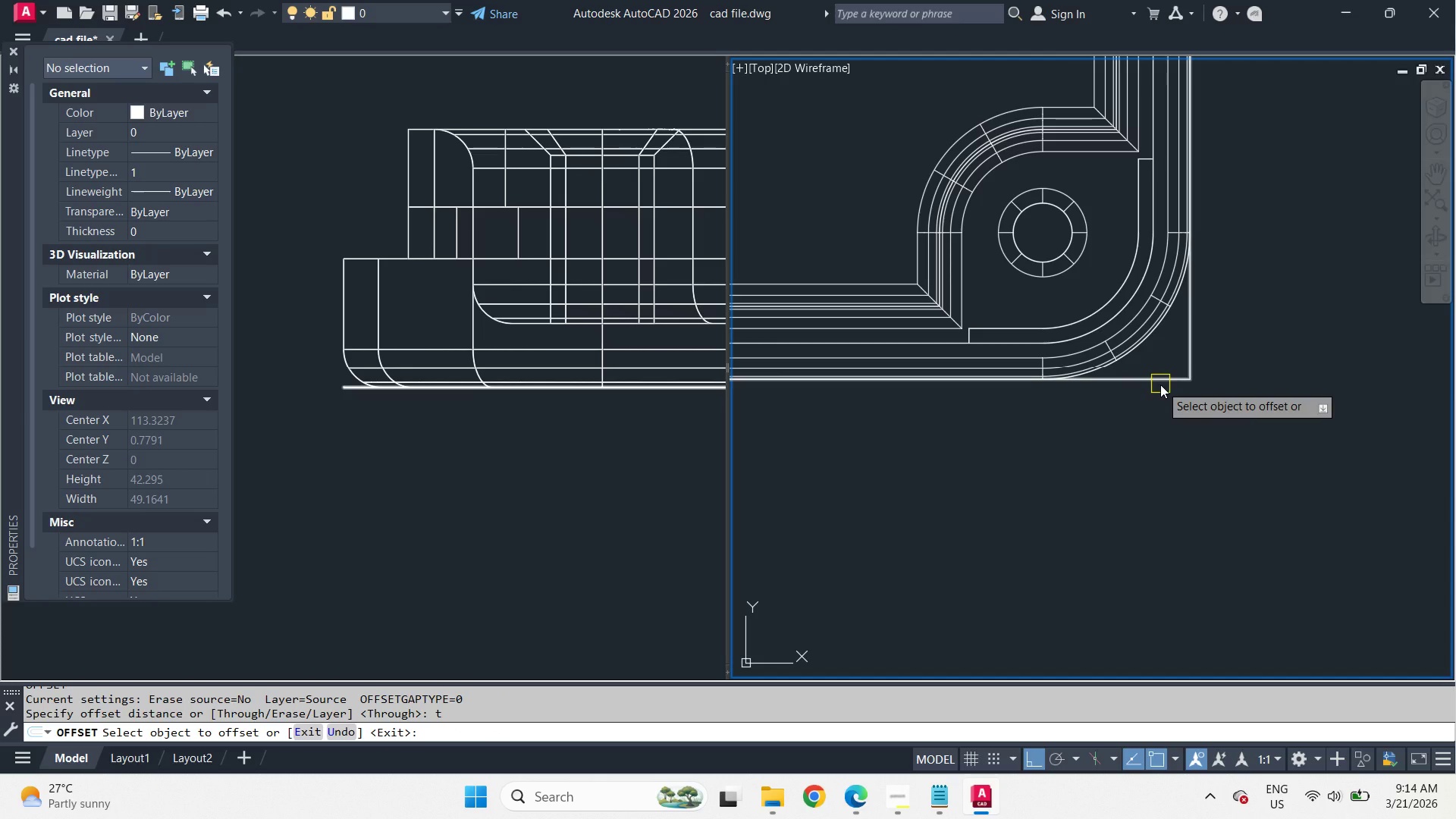 
left_click([1160, 384])
 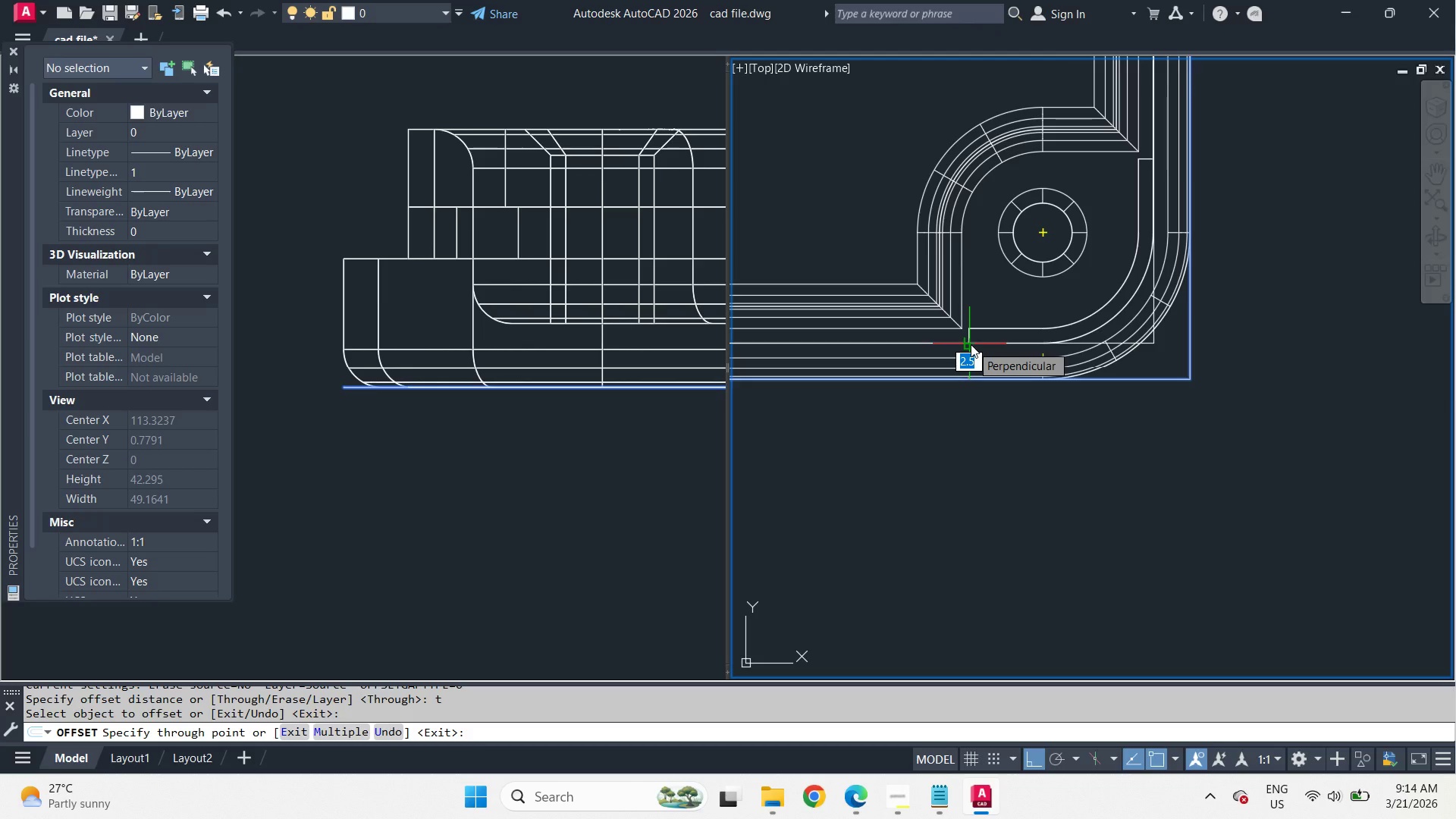 
key(Escape)
 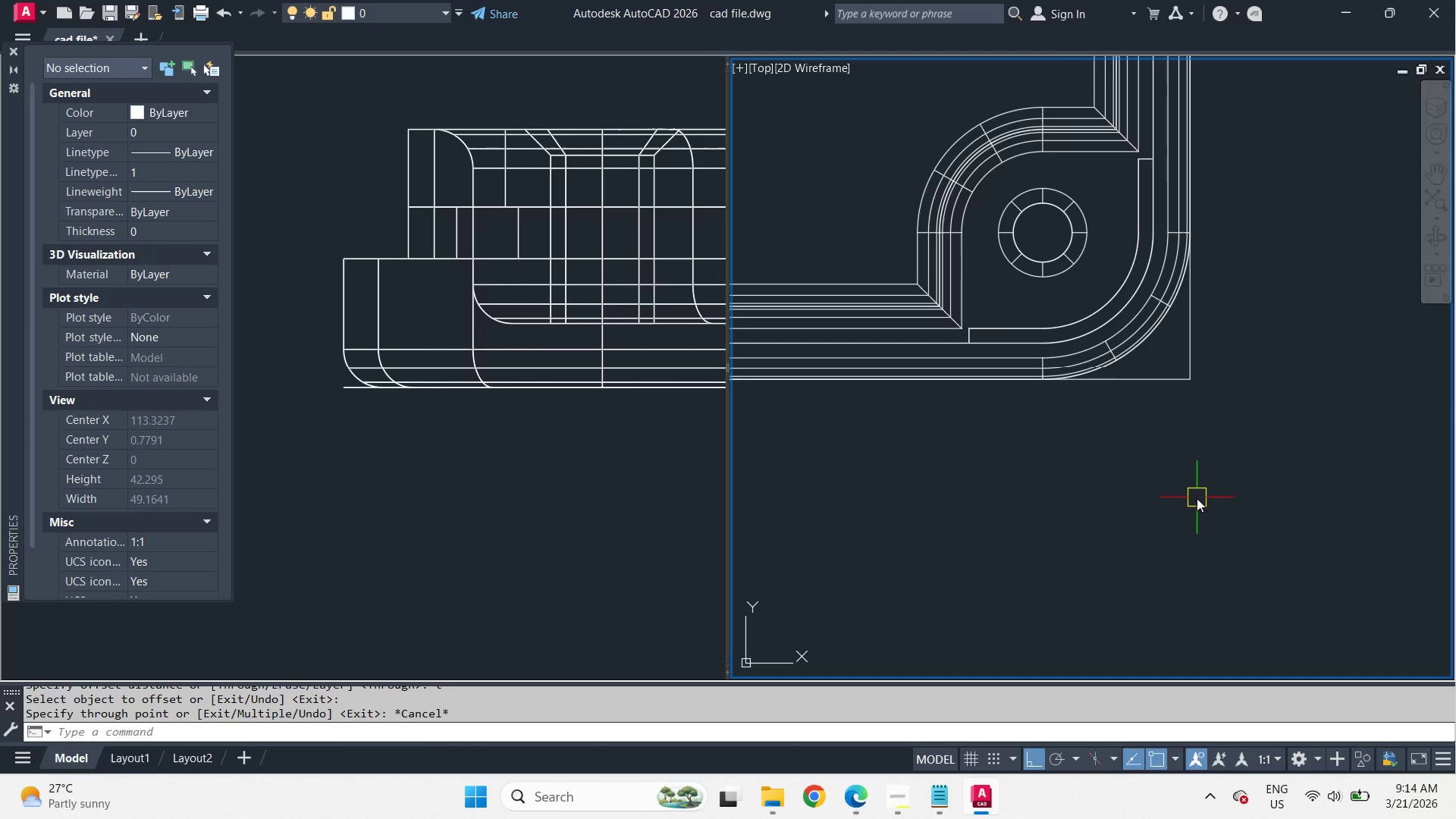 
type(fil)
 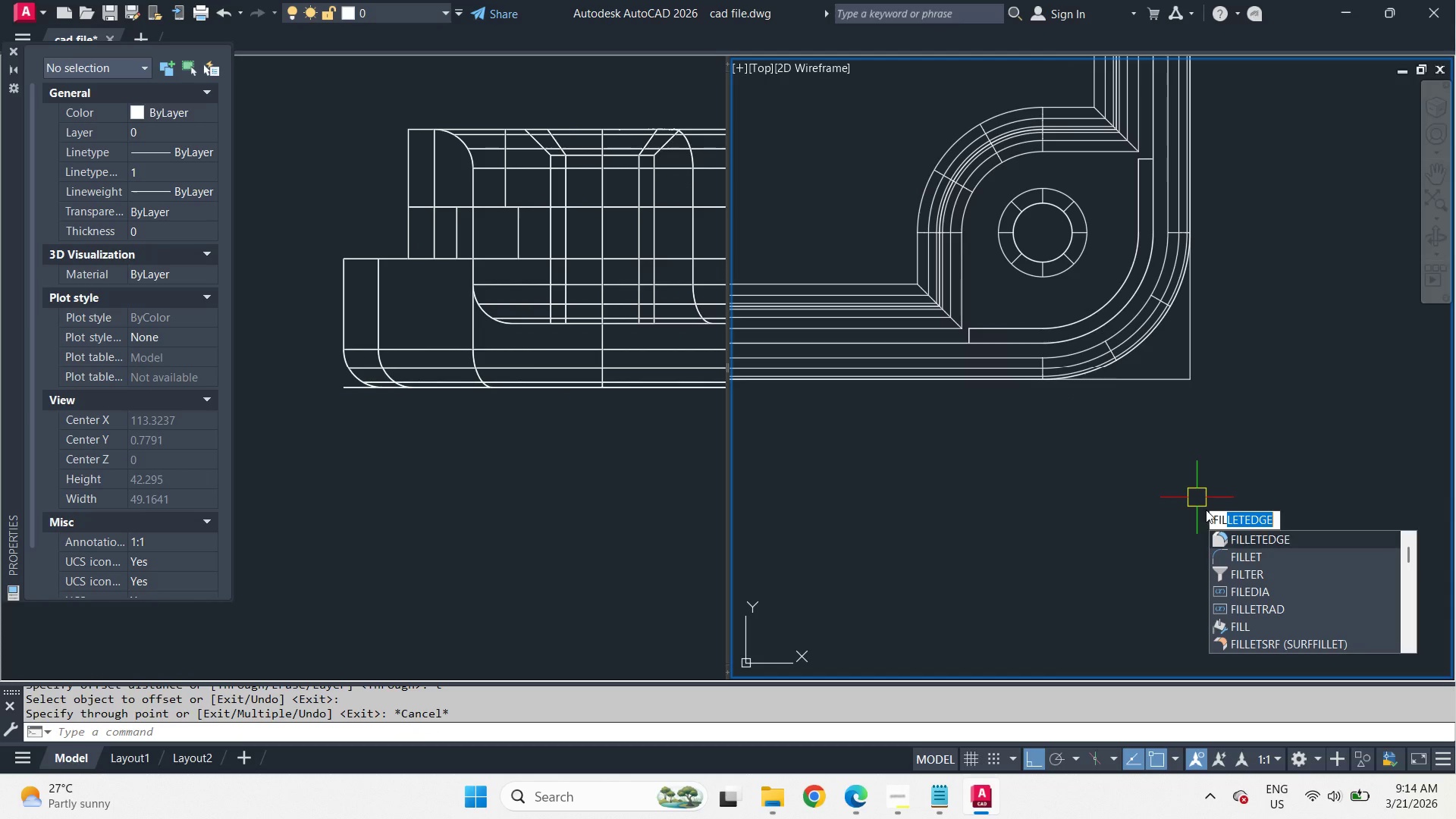 
left_click([1248, 560])
 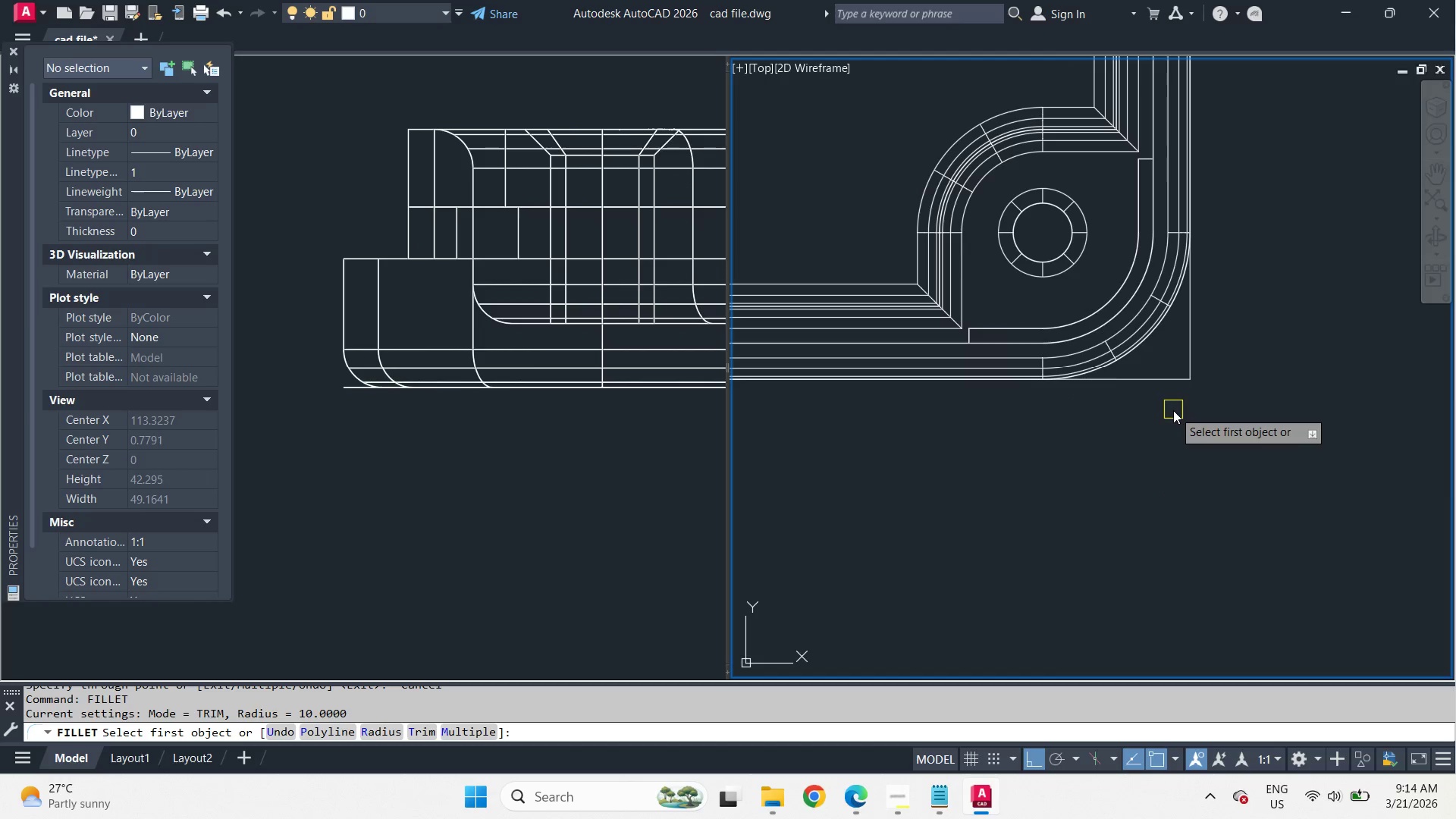 
key(P)
 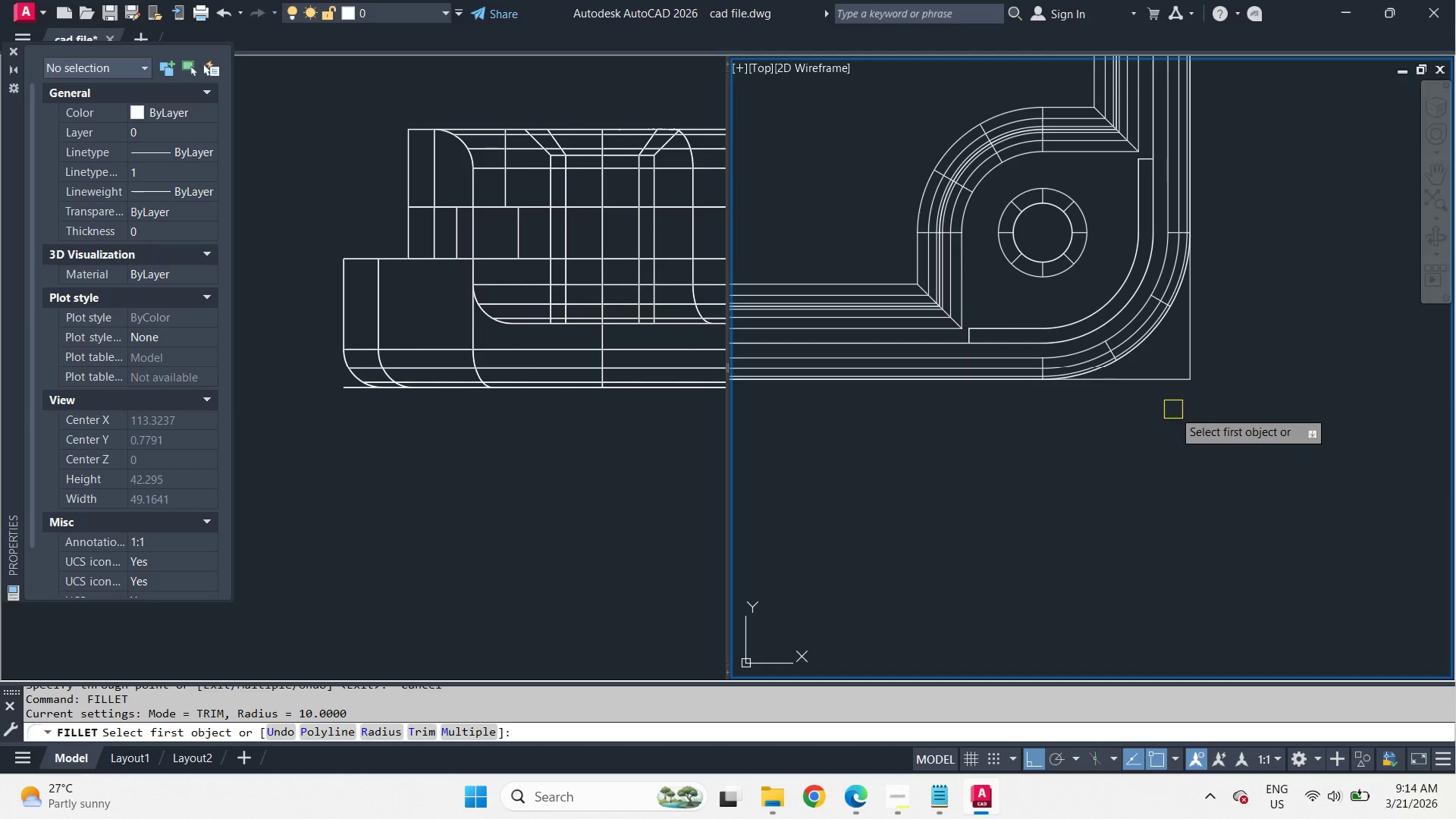 
key(Space)
 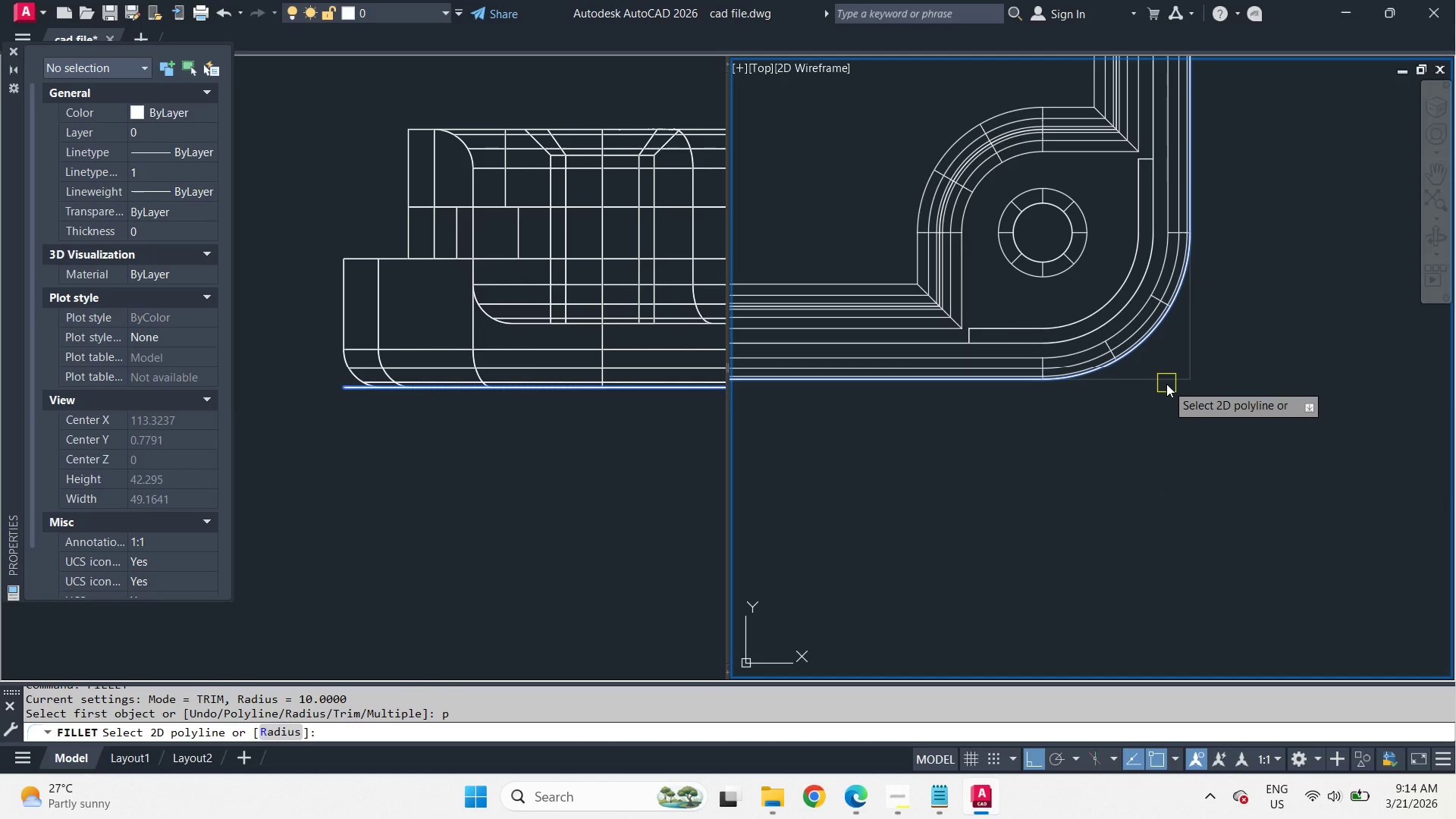 
left_click([1166, 384])
 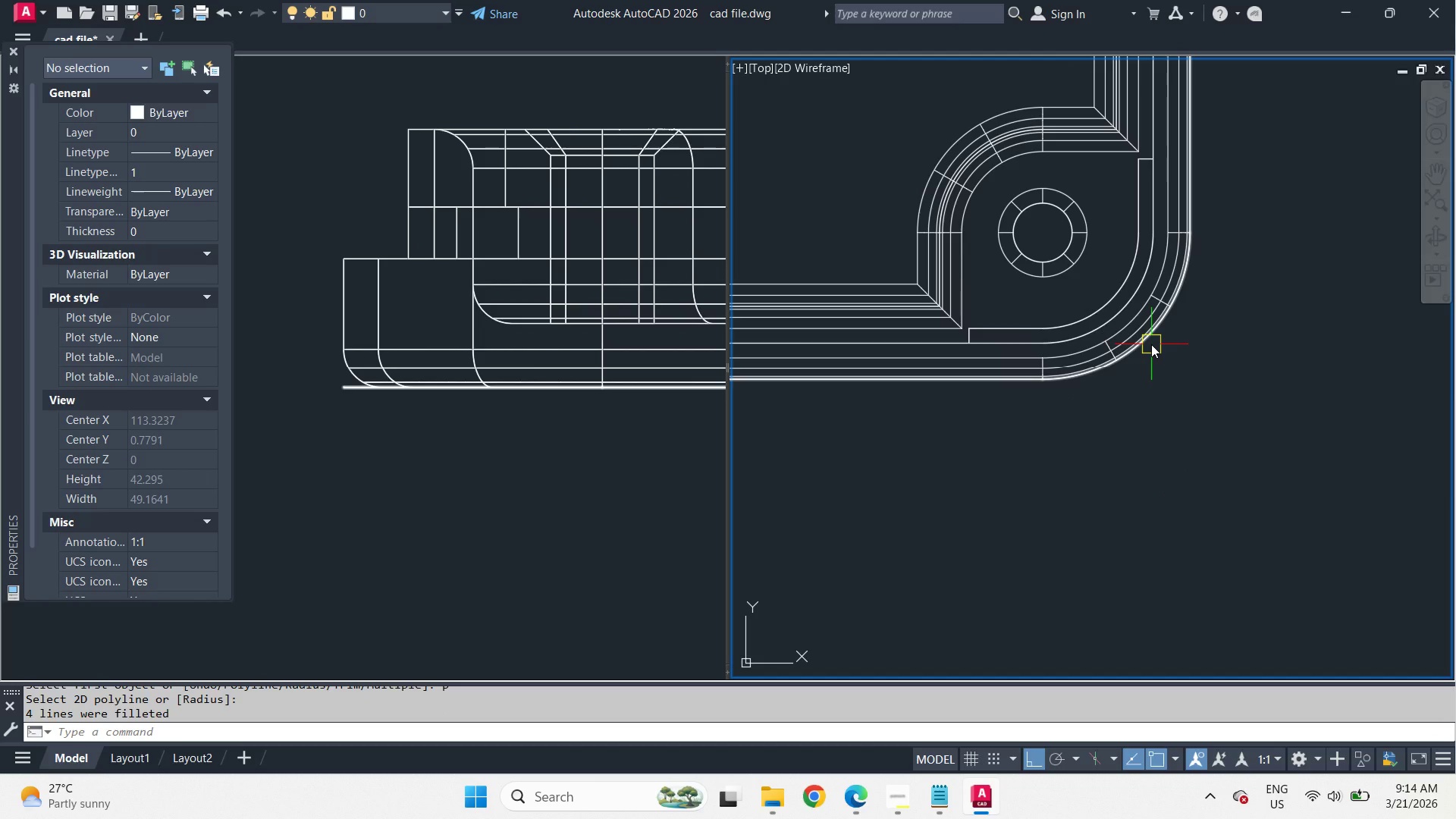 
key(O)
 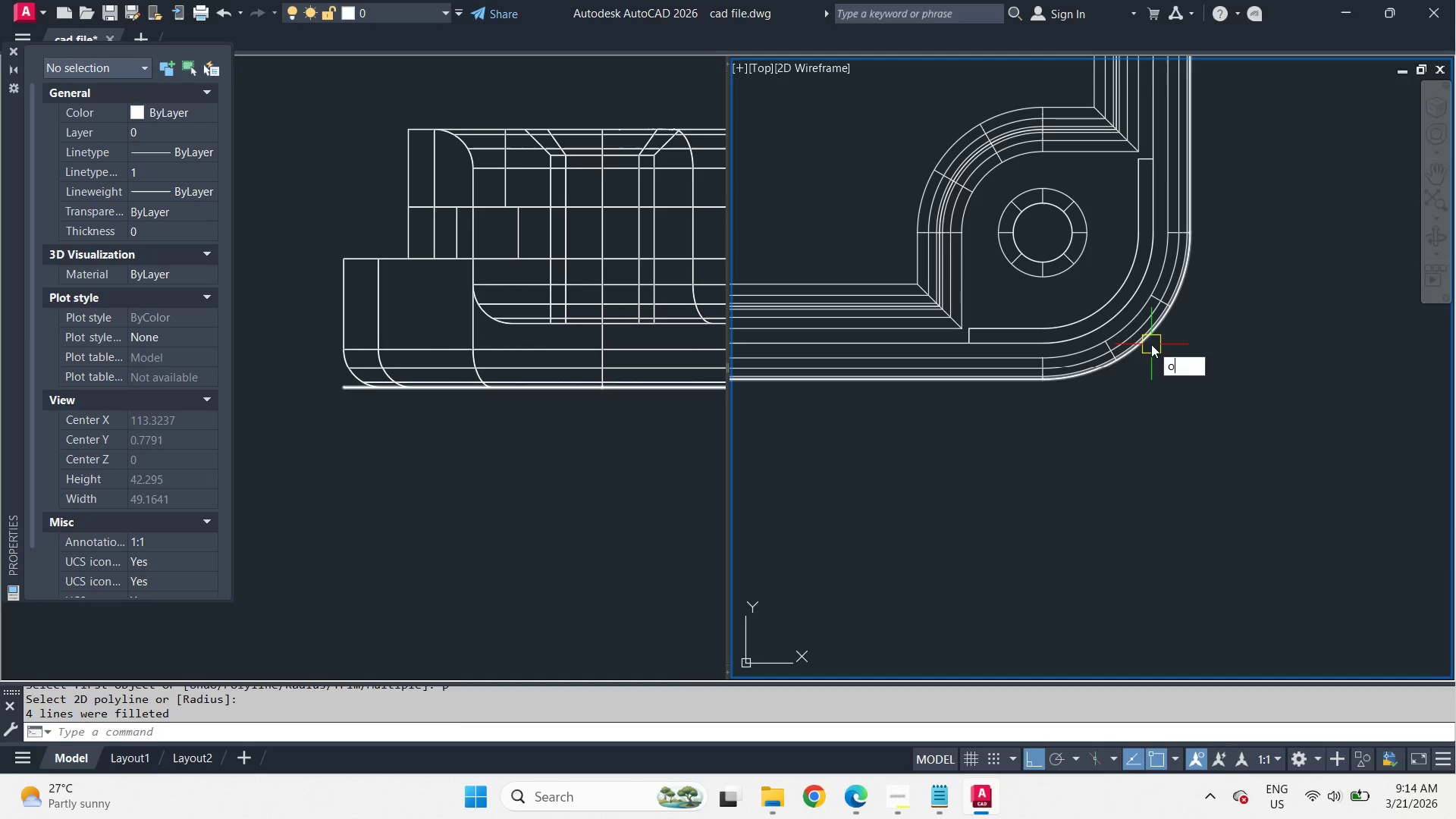 
key(Space)
 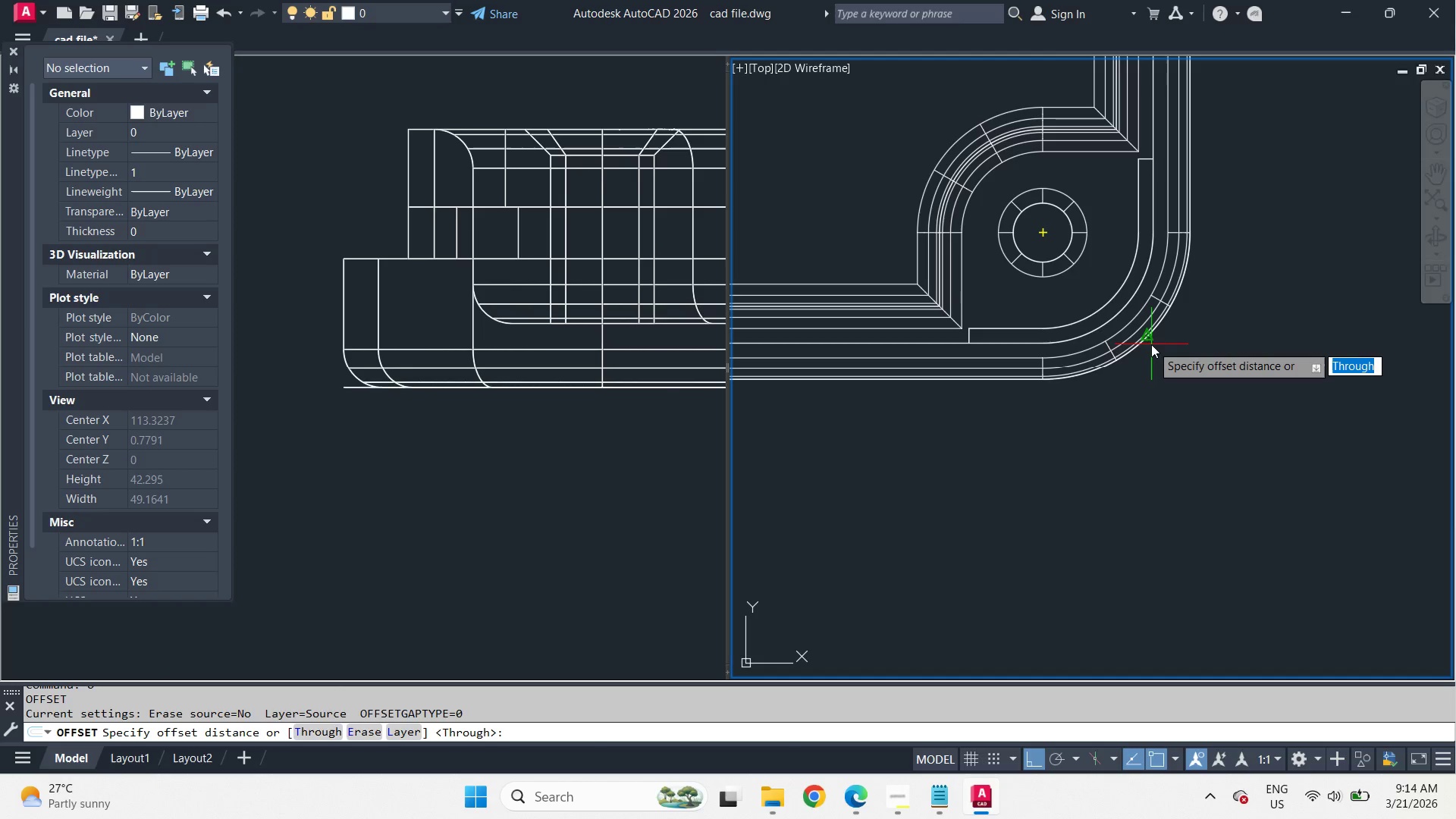 
key(T)
 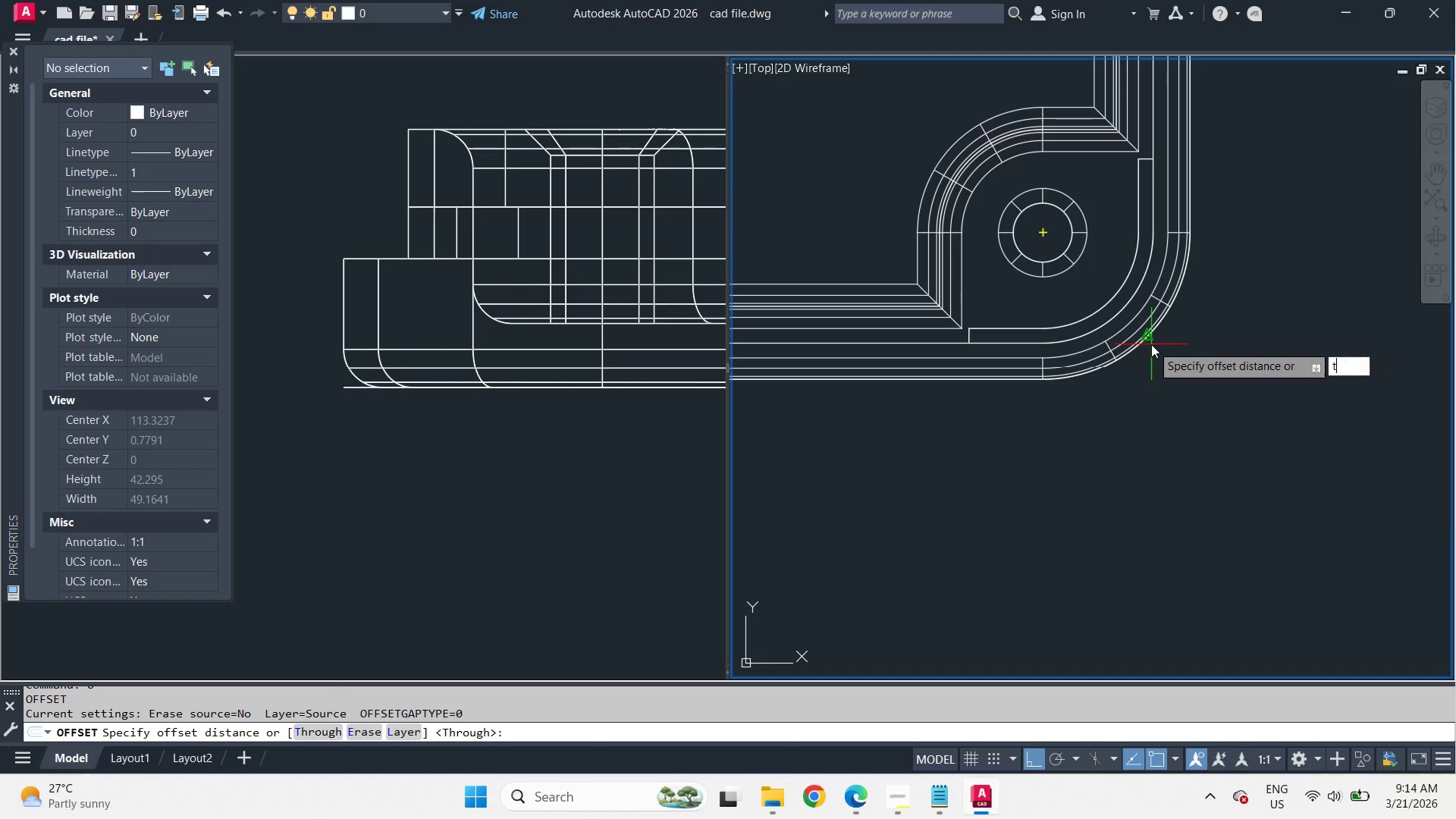 
key(Space)
 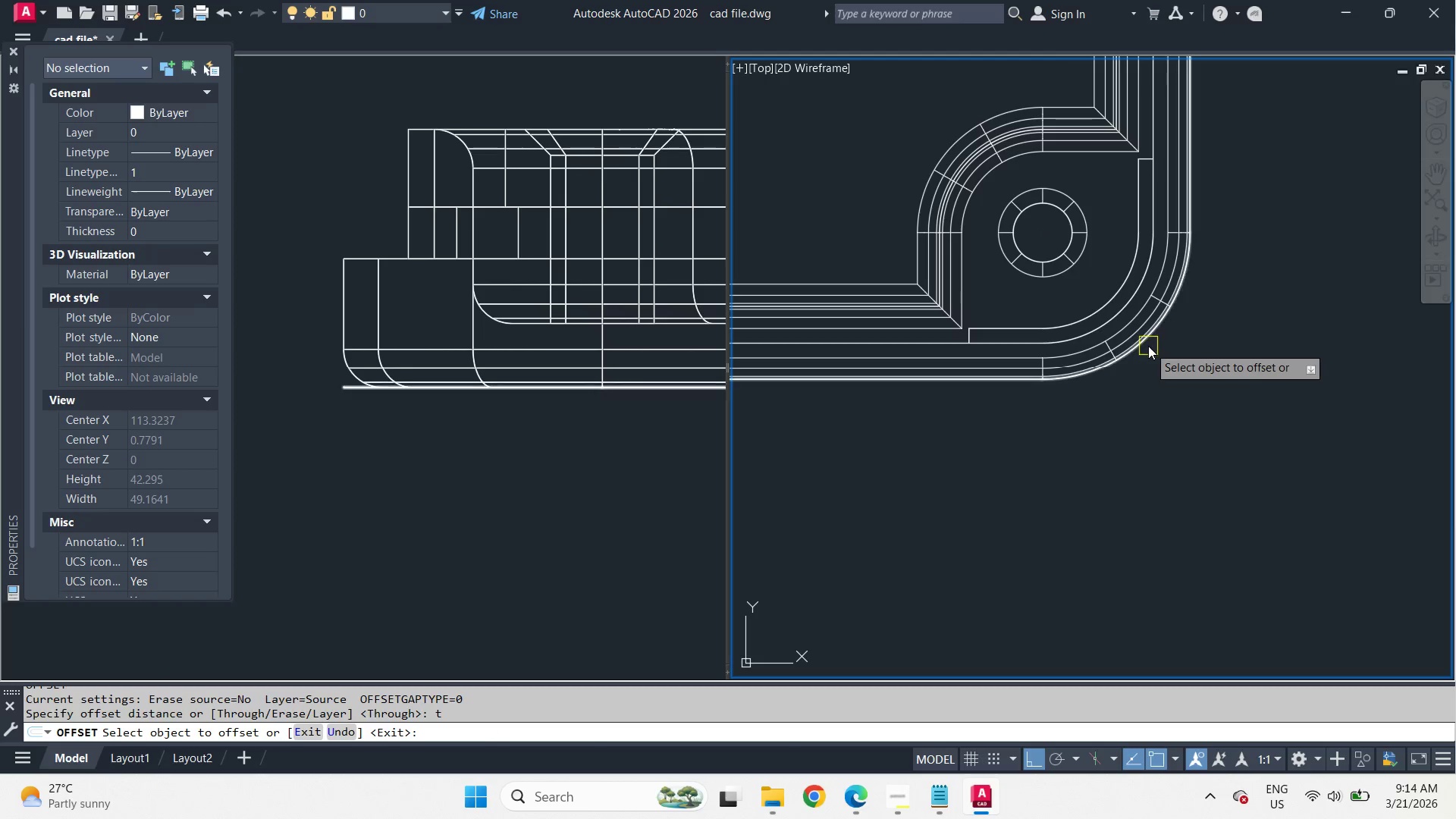 
left_click([1148, 345])
 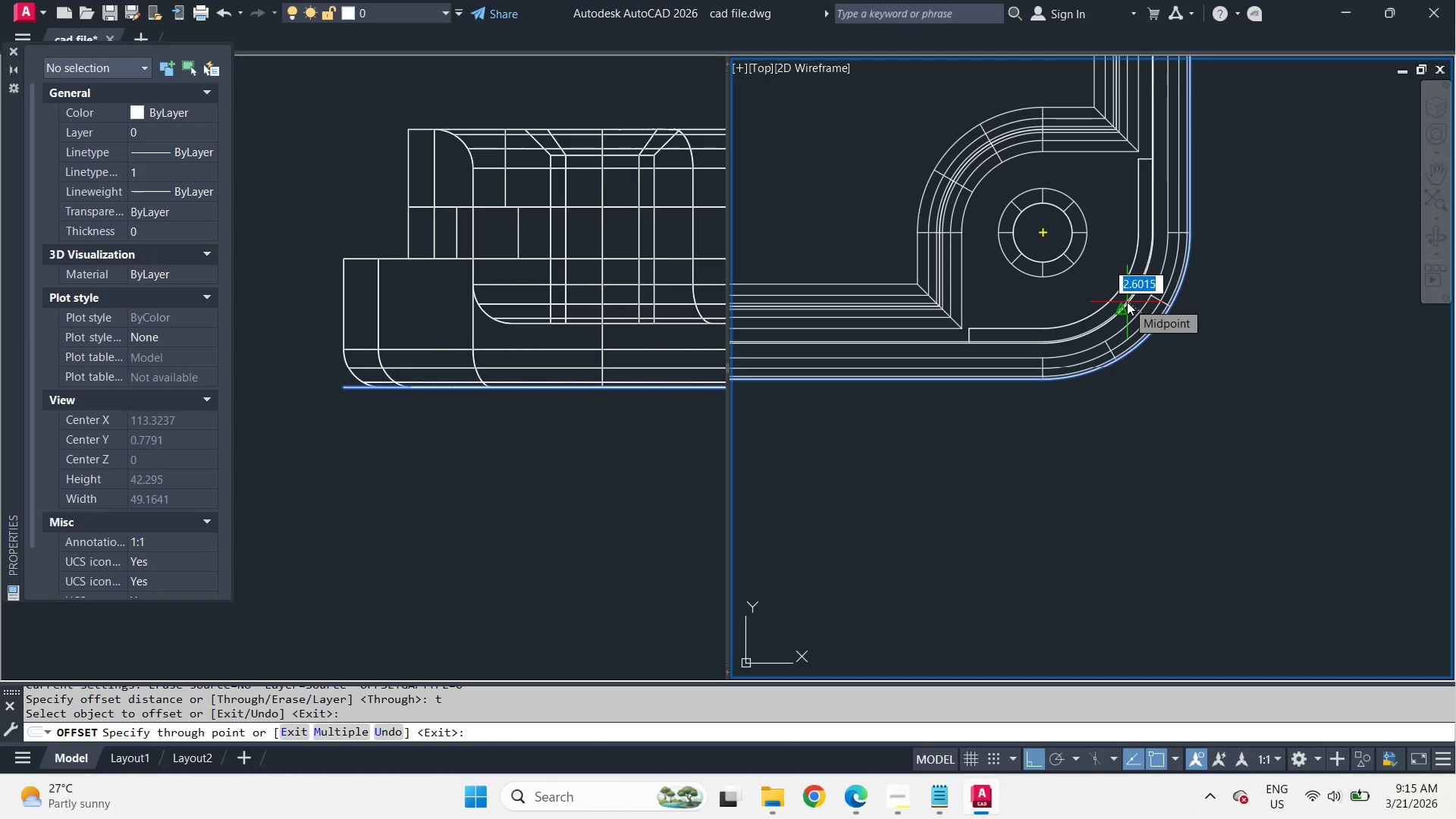 
key(Numpad2)
 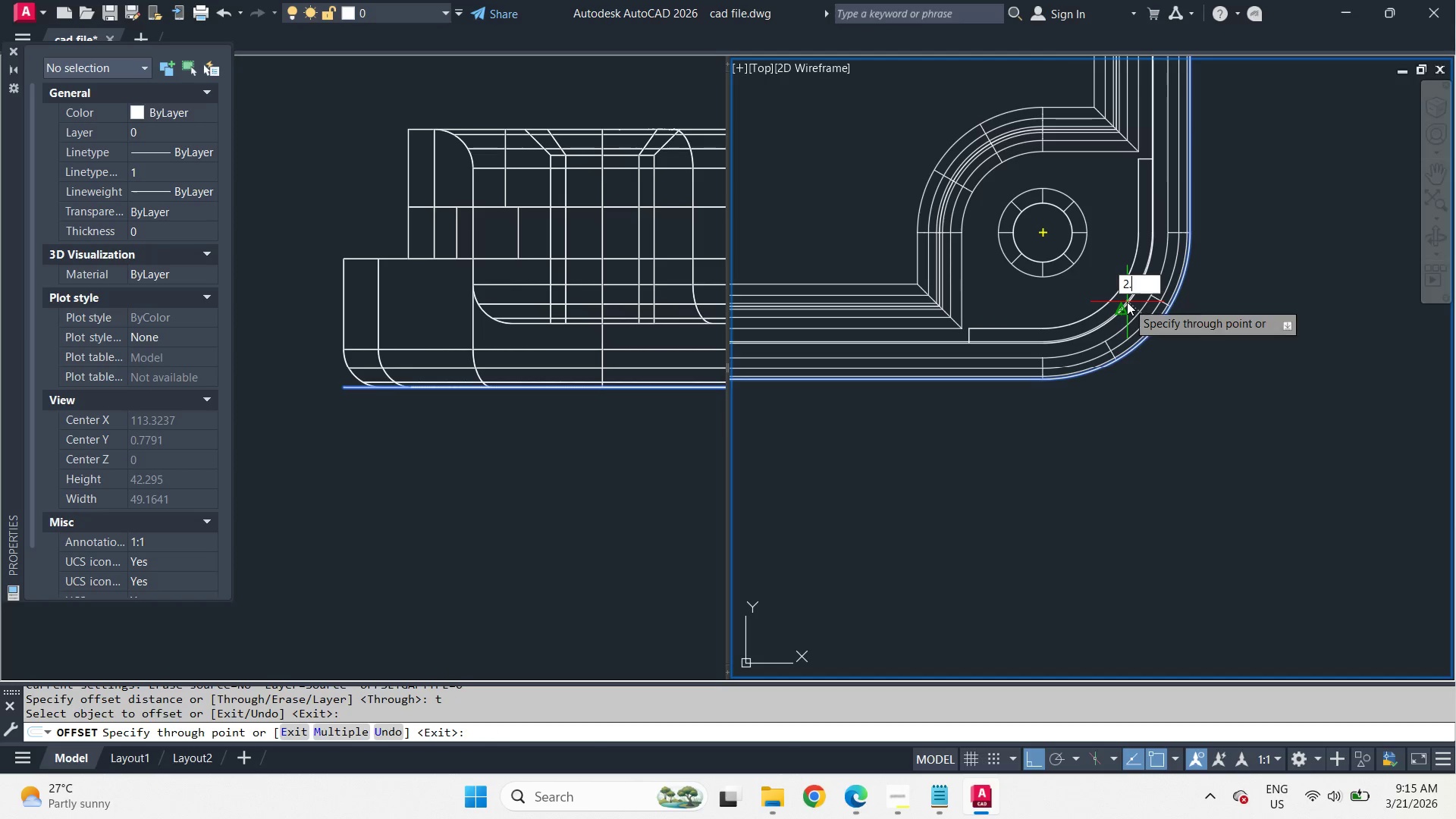 
key(NumpadDecimal)
 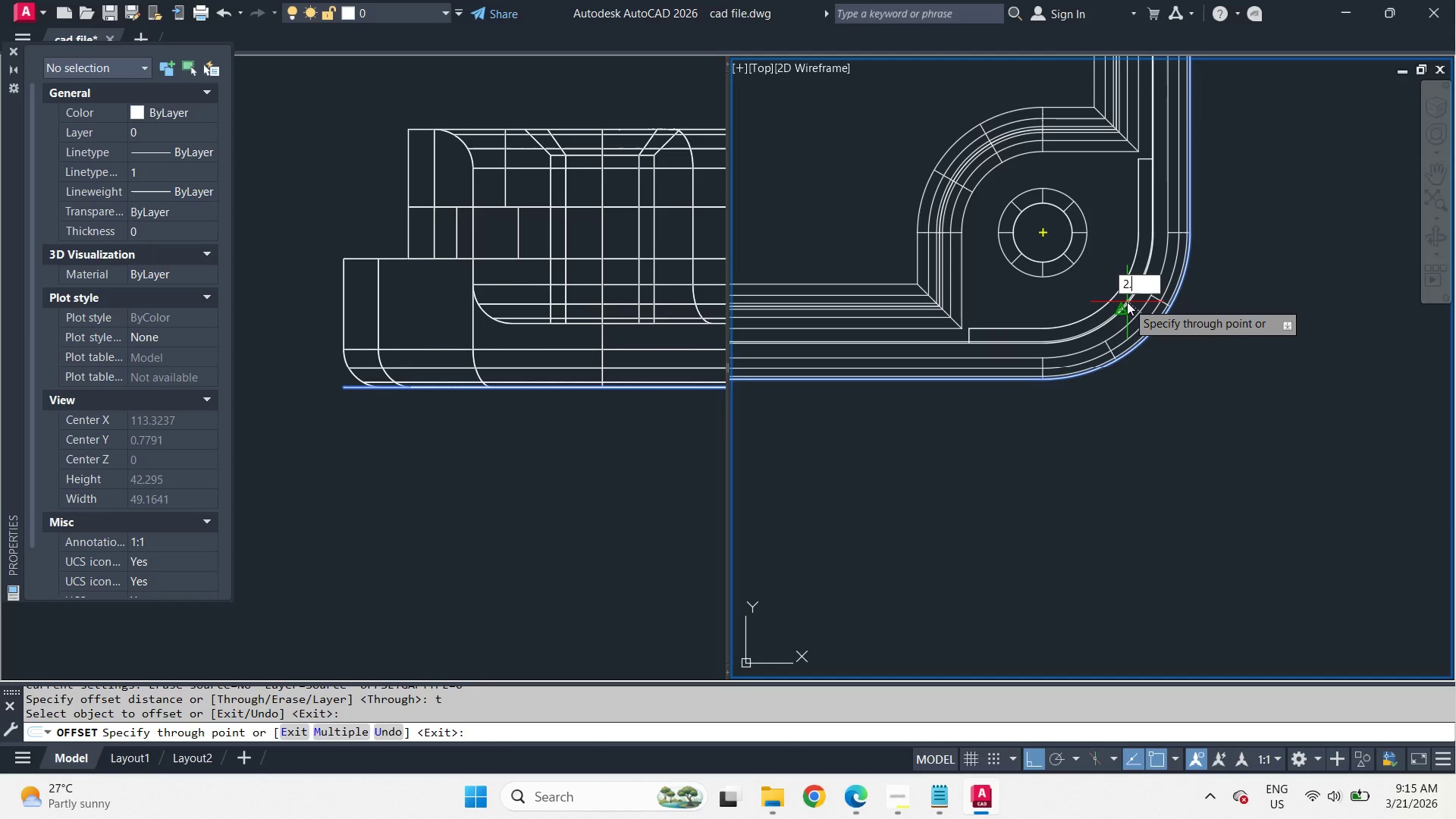 
key(Numpad5)
 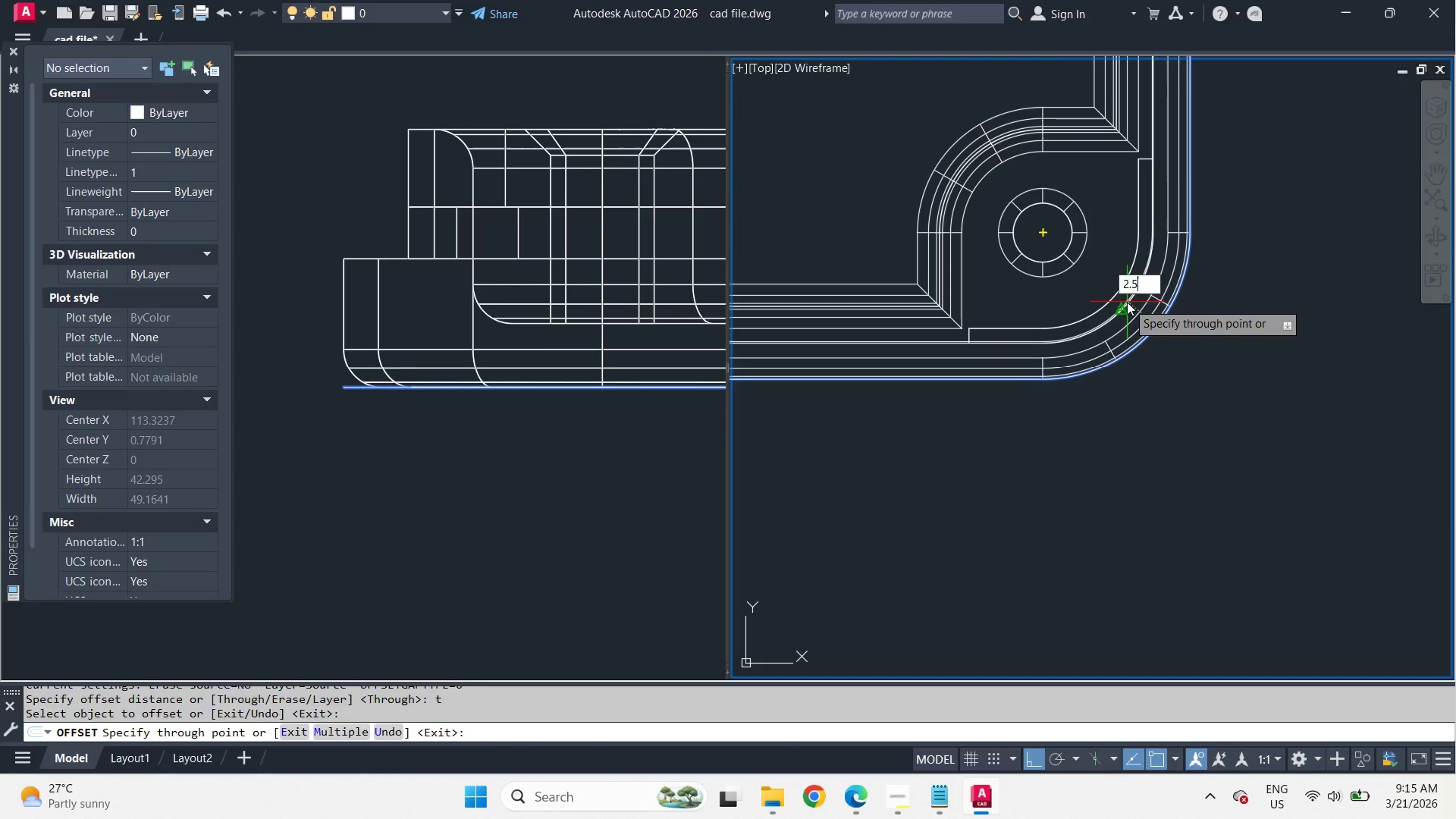 
key(Space)
 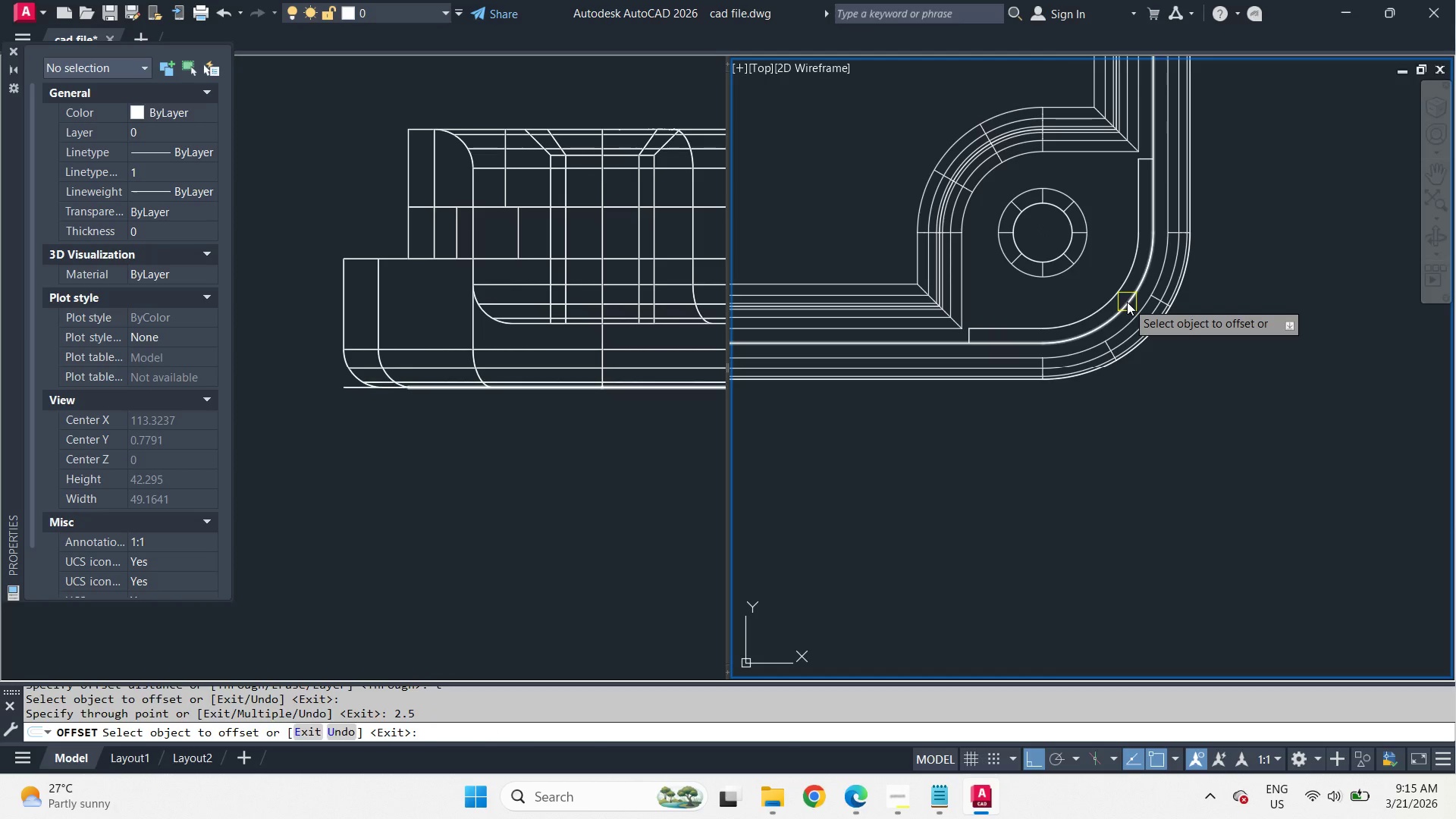 
key(Space)
 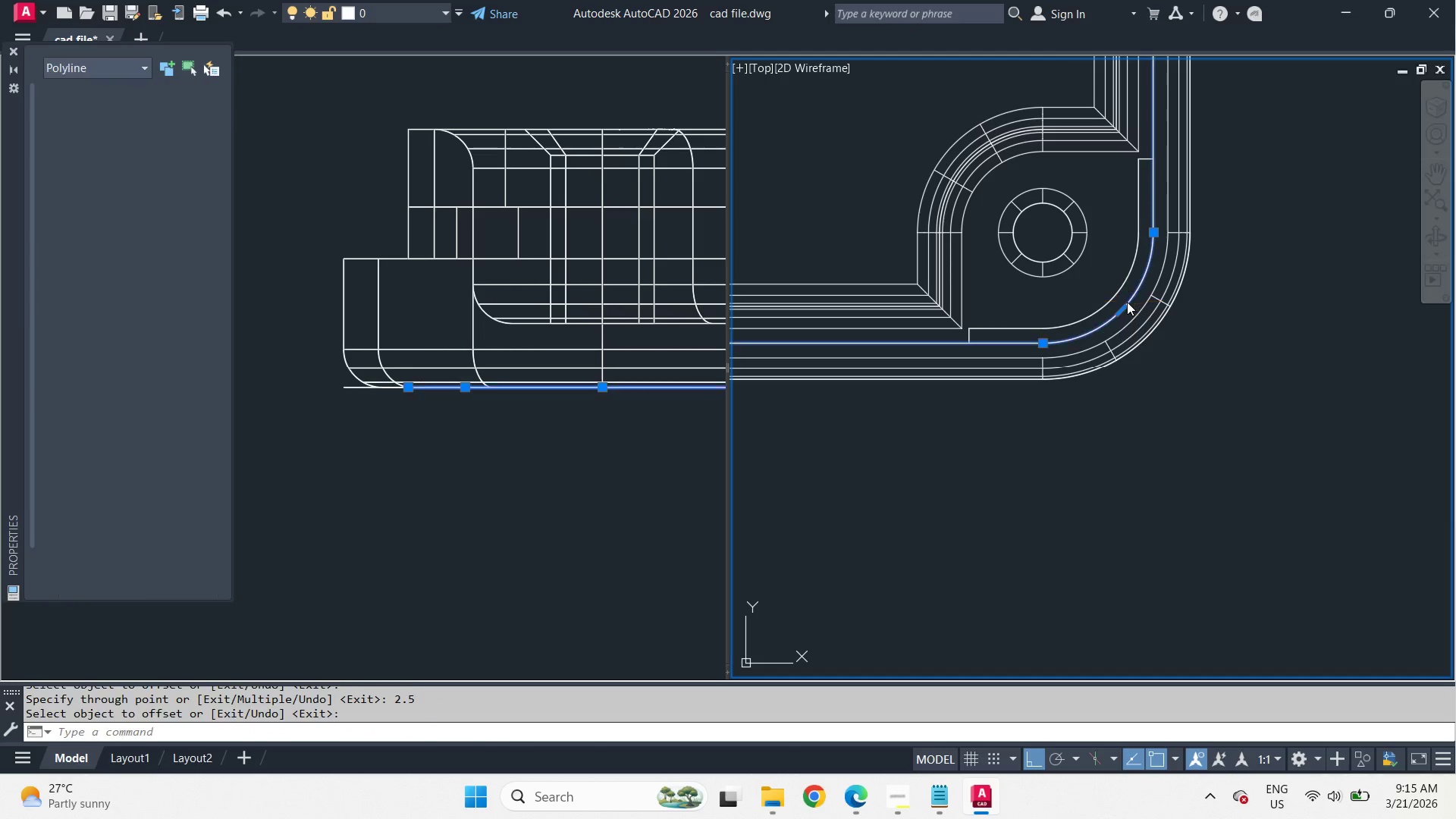 
left_click([1127, 302])
 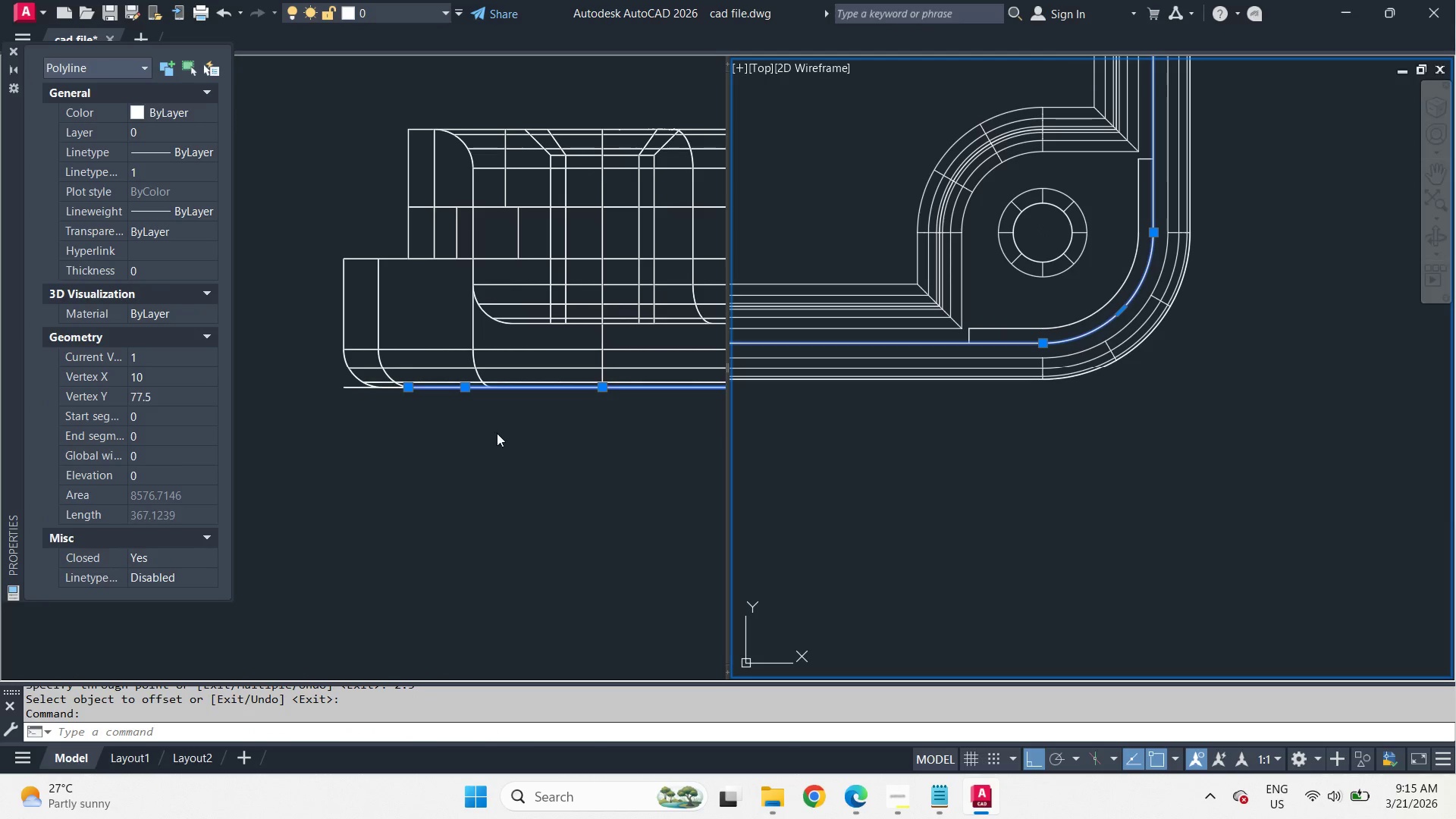 
left_click([448, 451])
 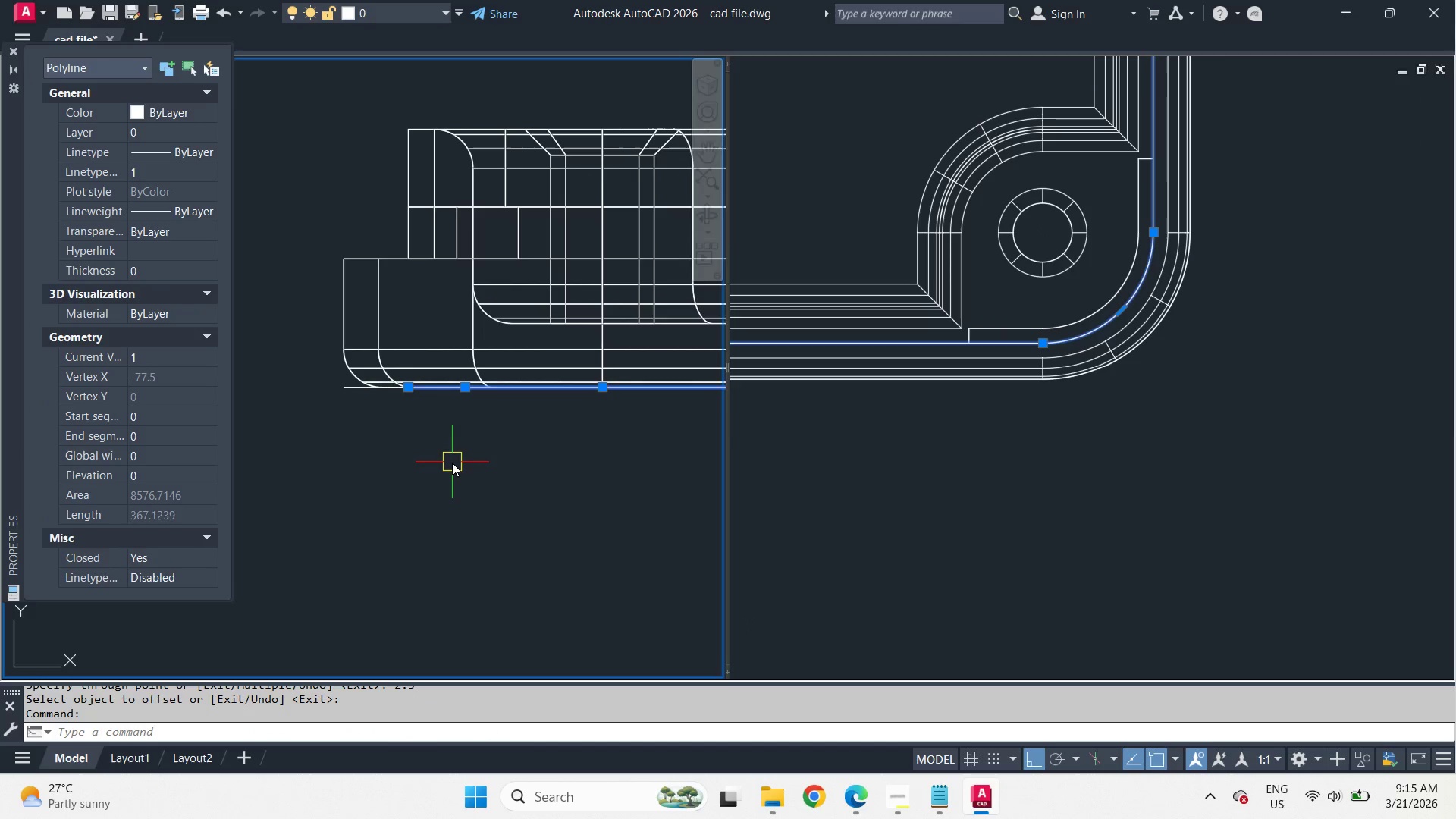 
key(M)
 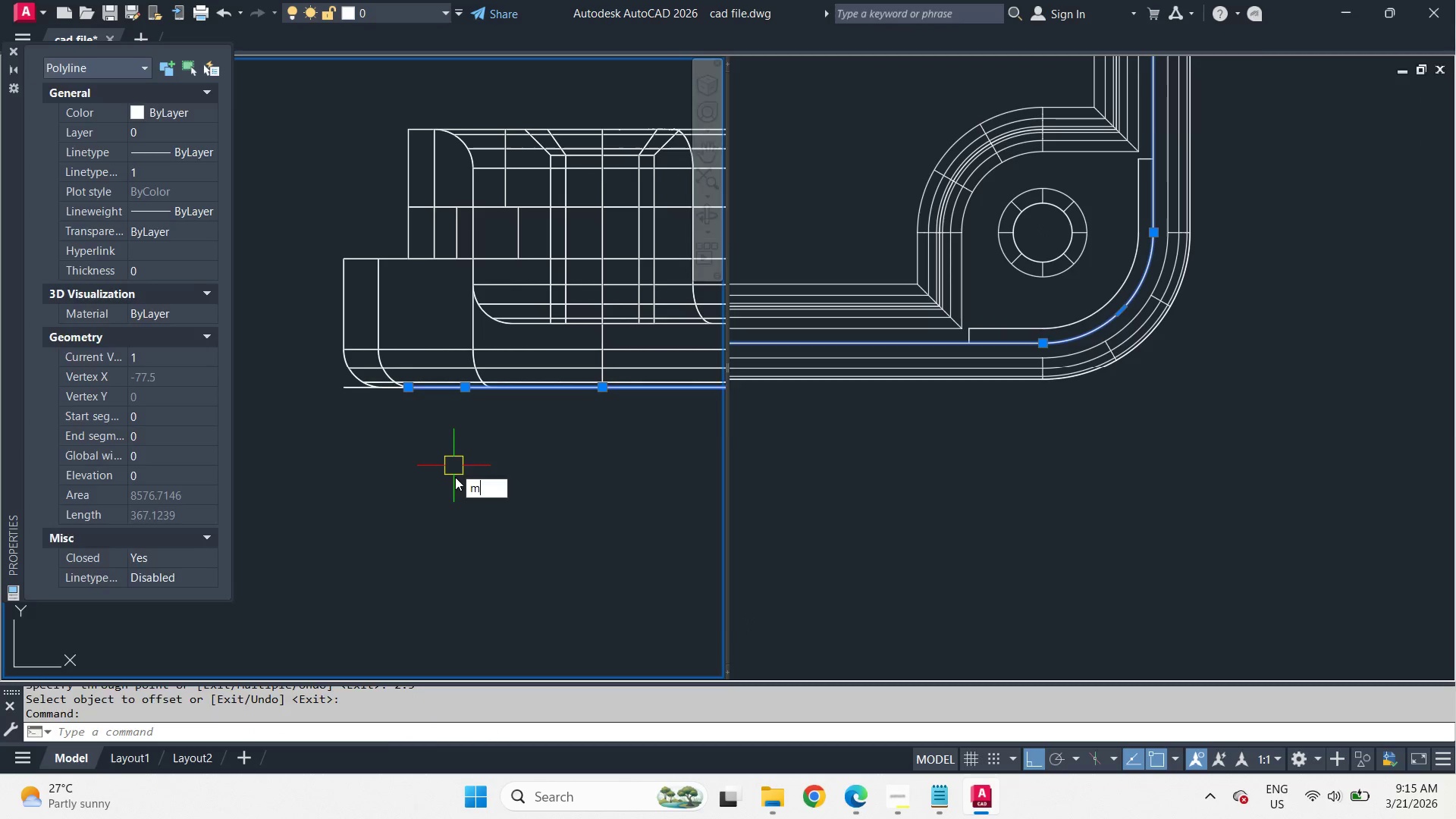 
key(Space)
 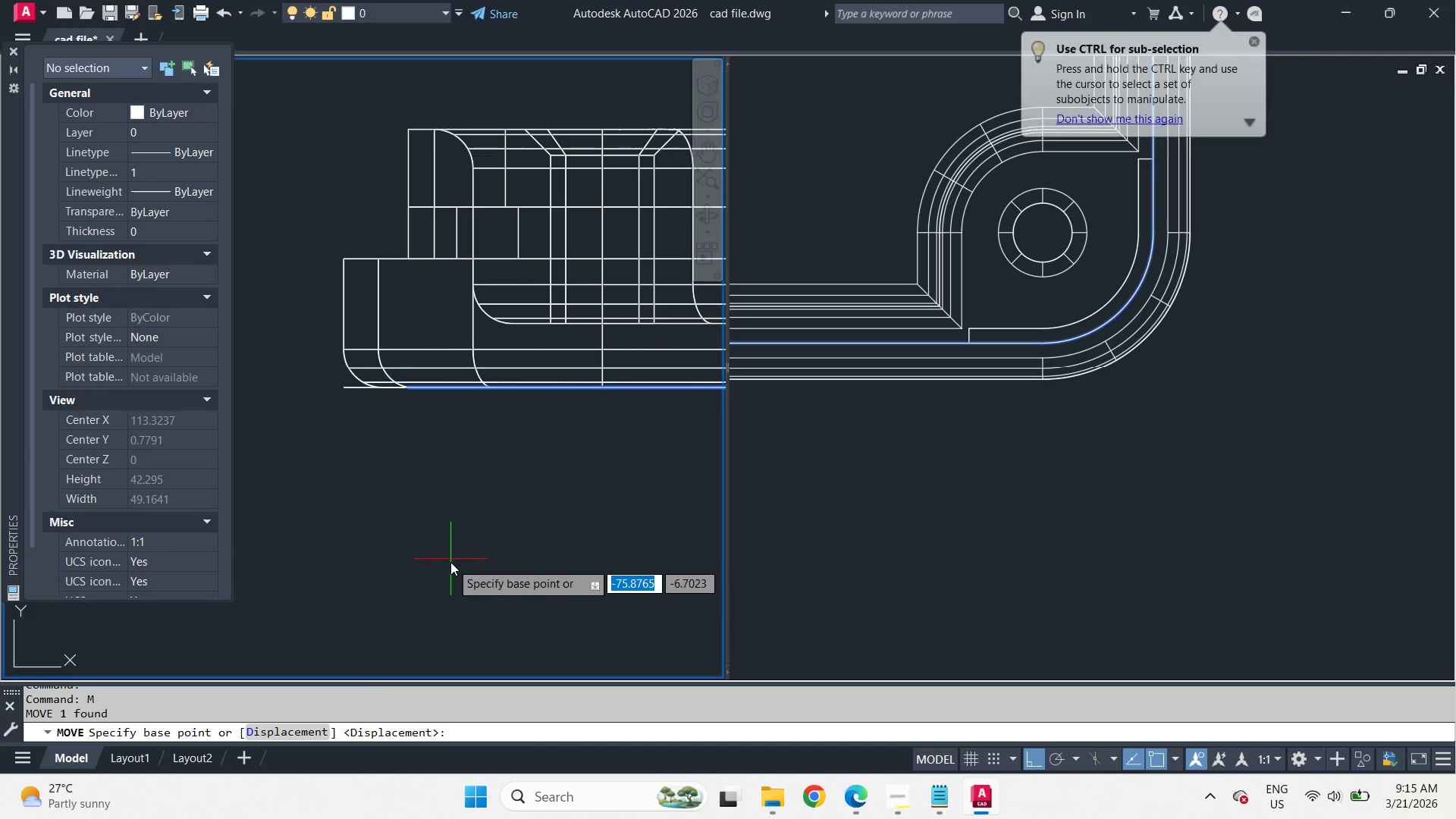 
left_click([451, 562])
 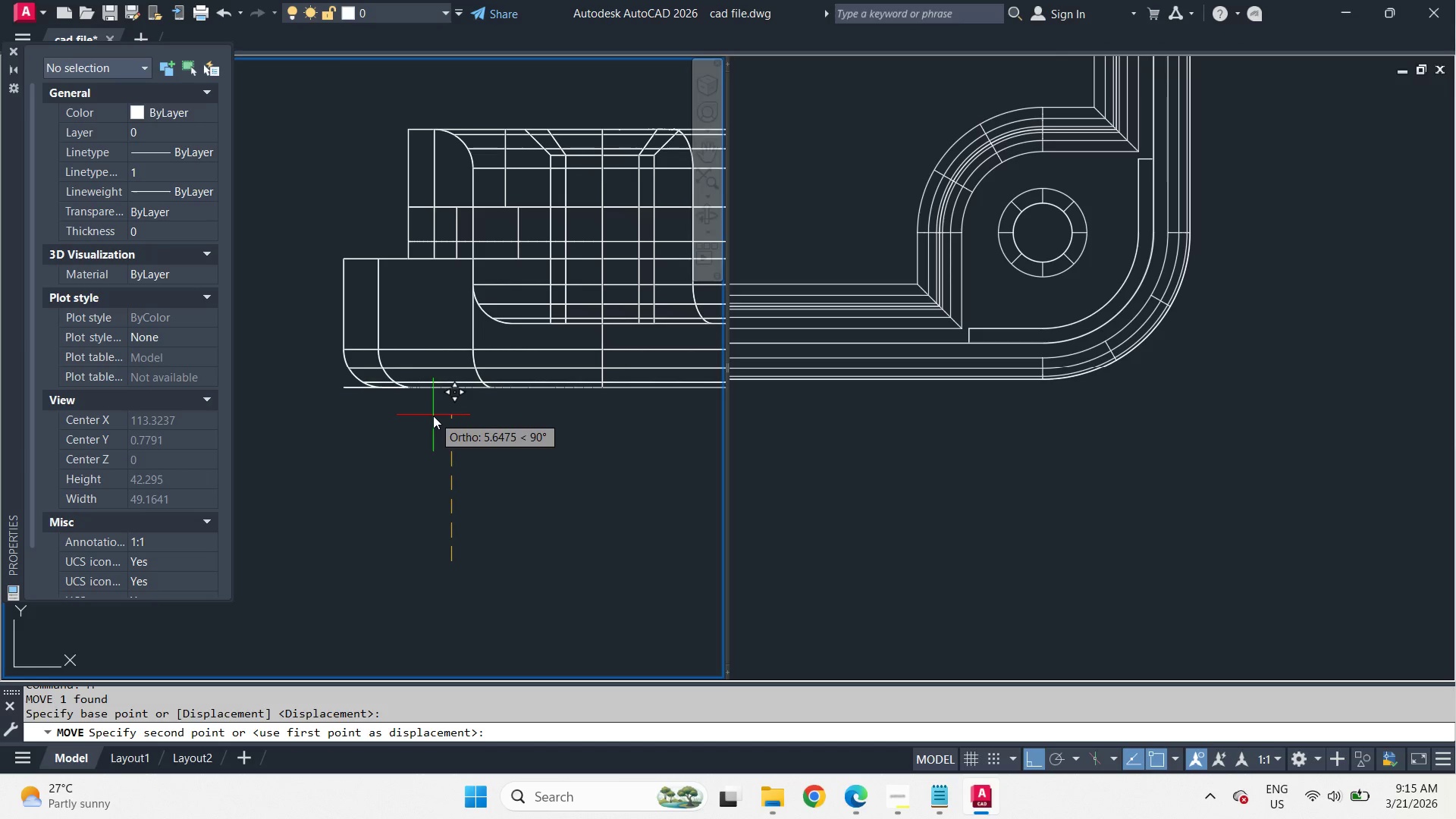 
wait(12.69)
 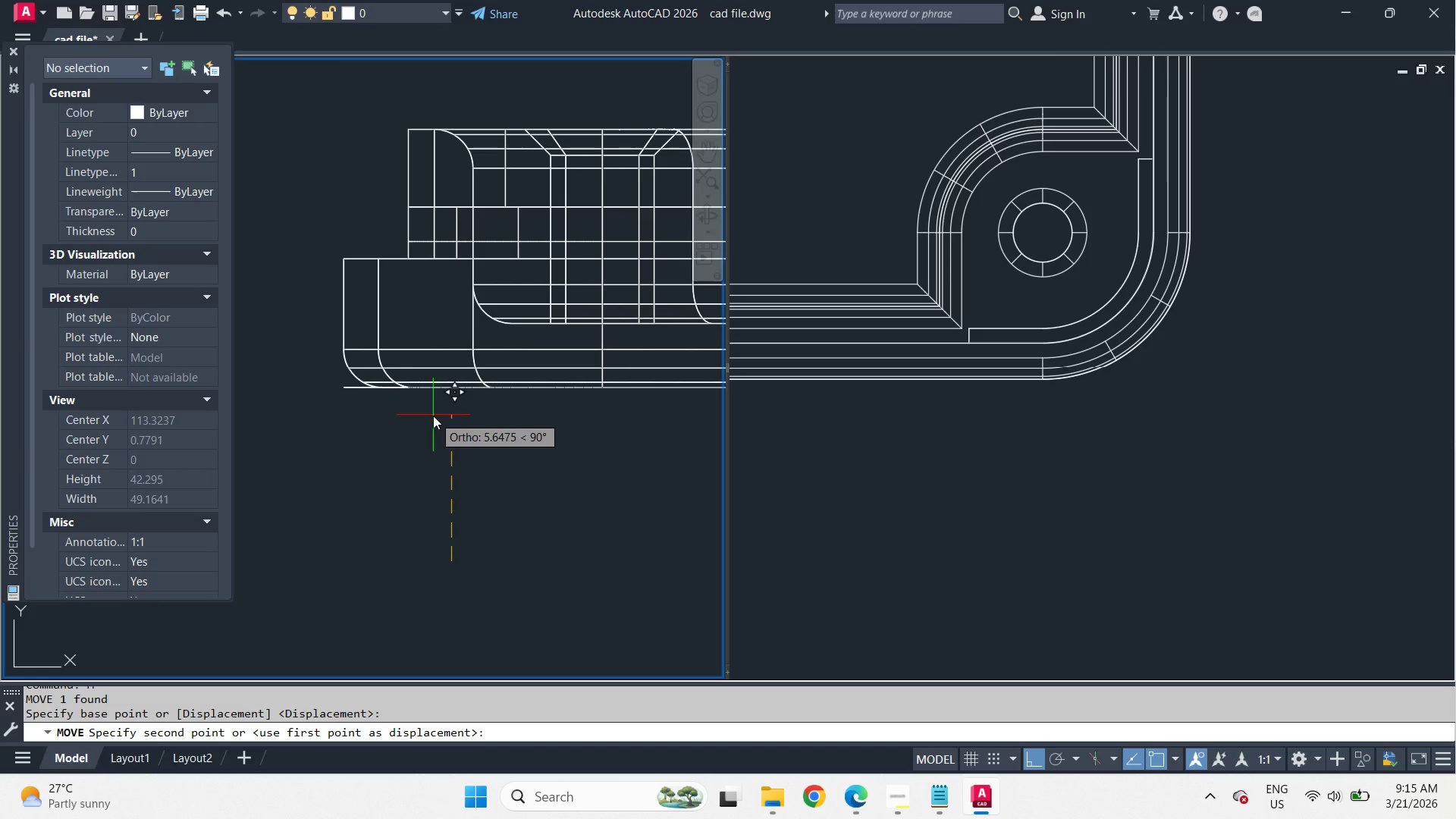 
key(Numpad5)
 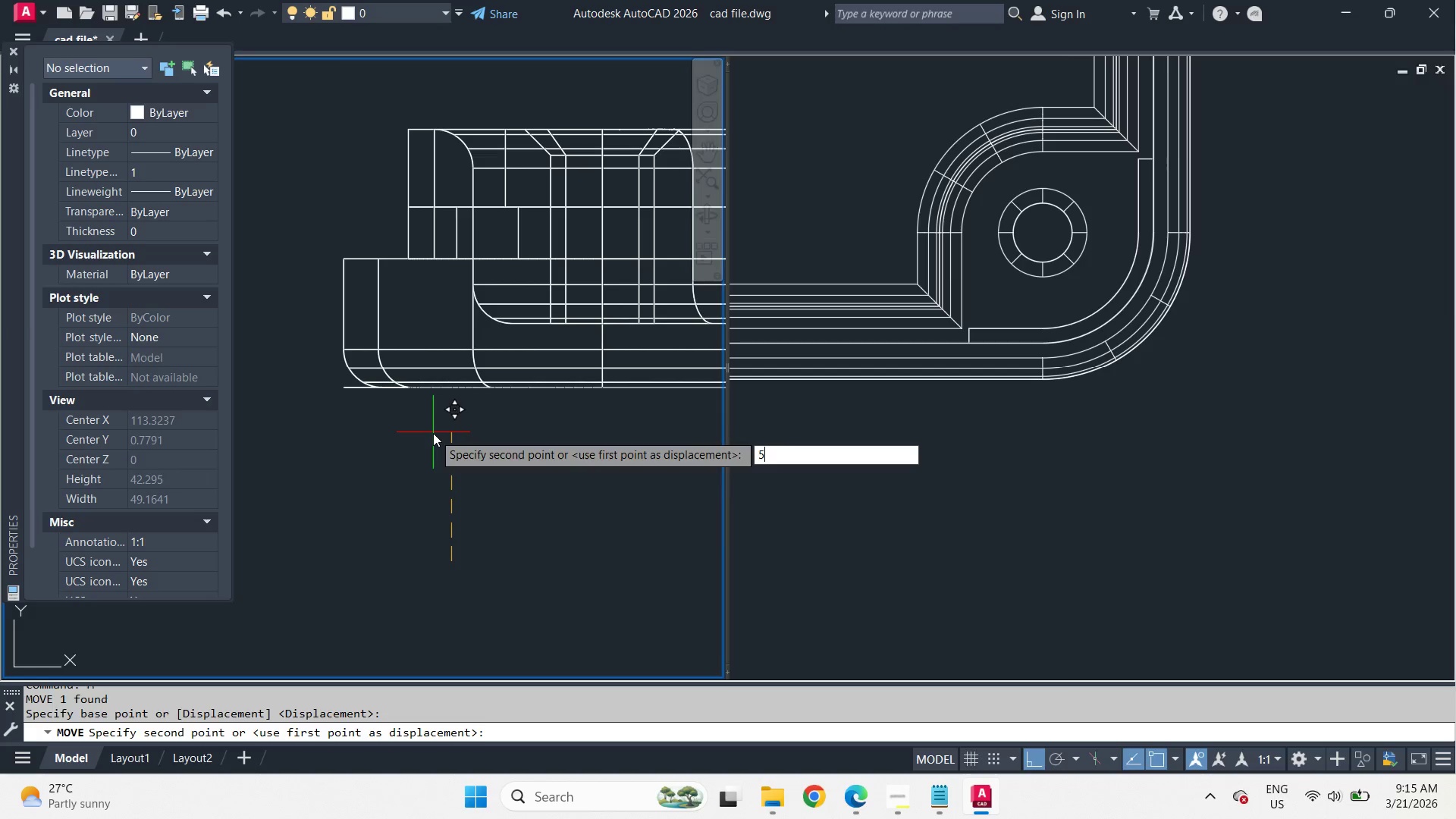 
key(NumpadEnter)
 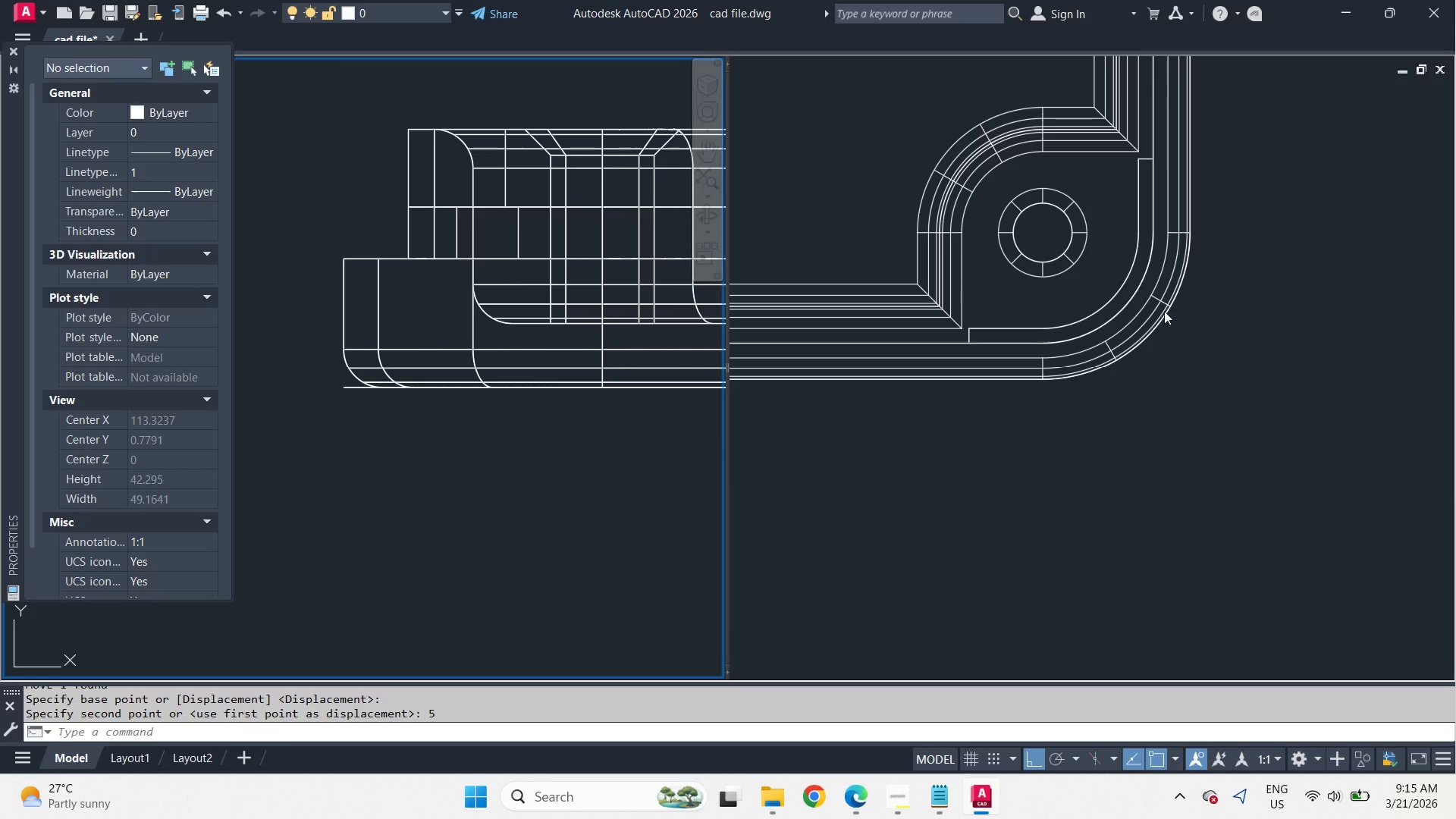 
left_click([1201, 384])
 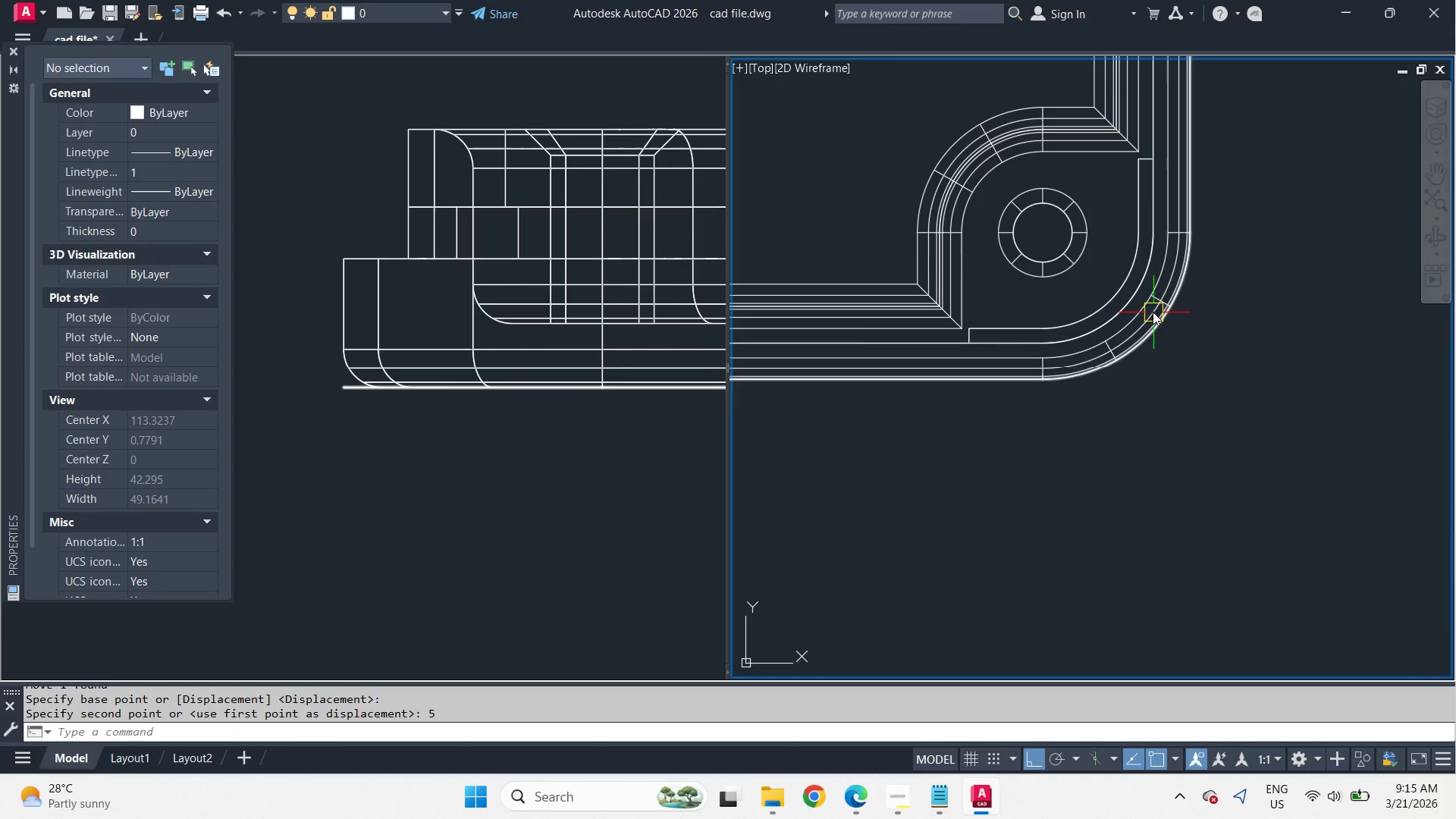 
scroll: coordinate [1147, 296], scroll_direction: up, amount: 2.0
 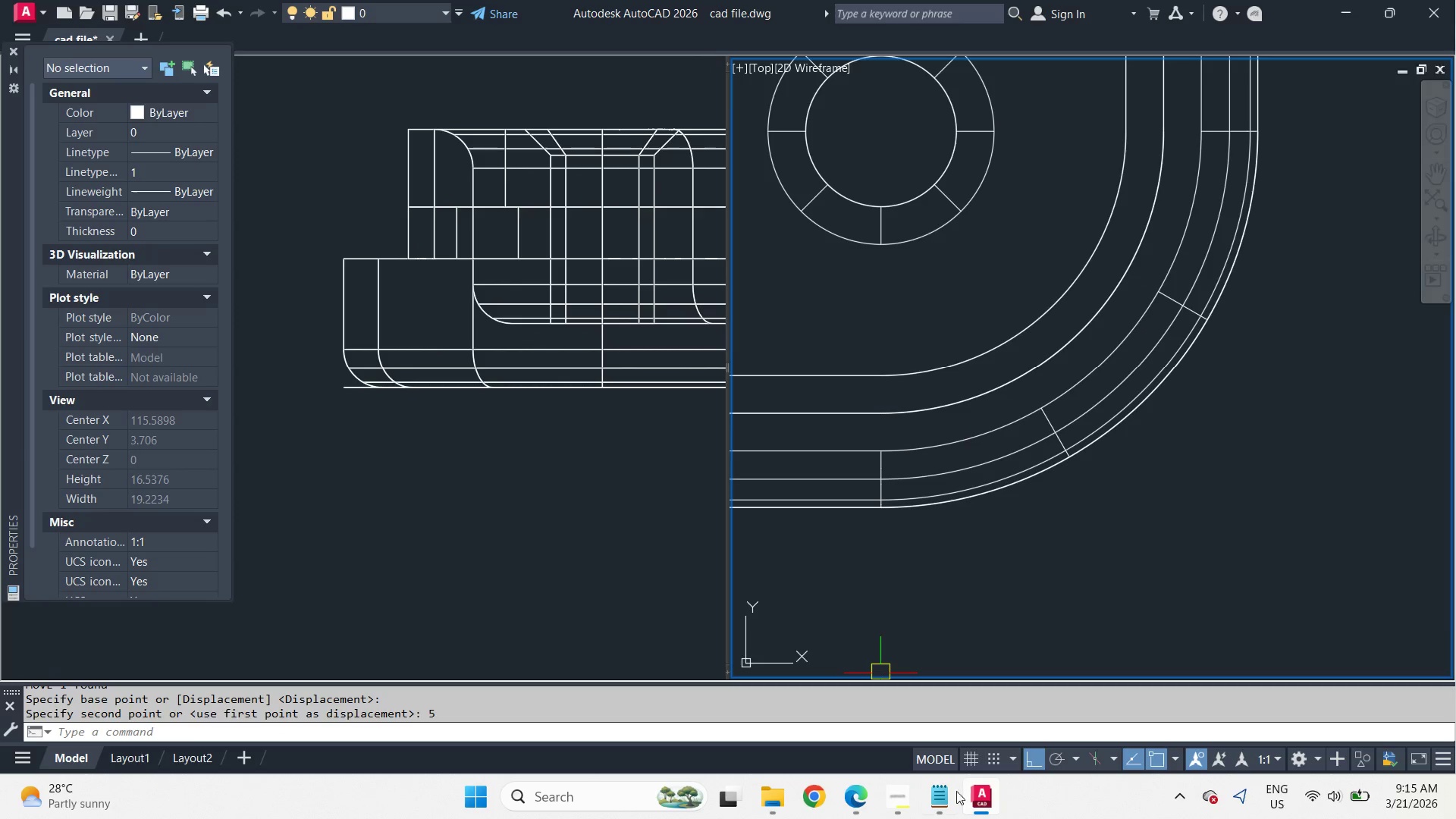 
left_click([902, 799])